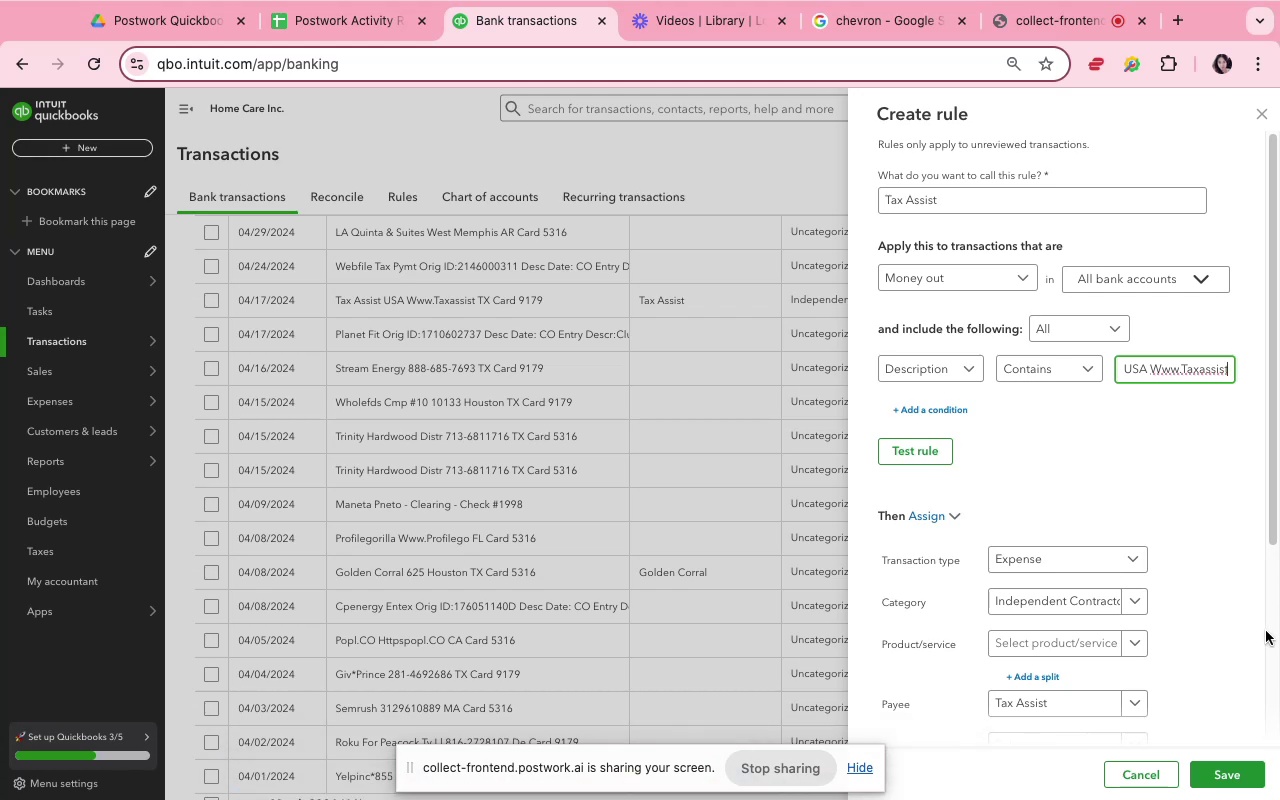 
scroll: coordinate [1207, 600], scroll_direction: down, amount: 16.0
 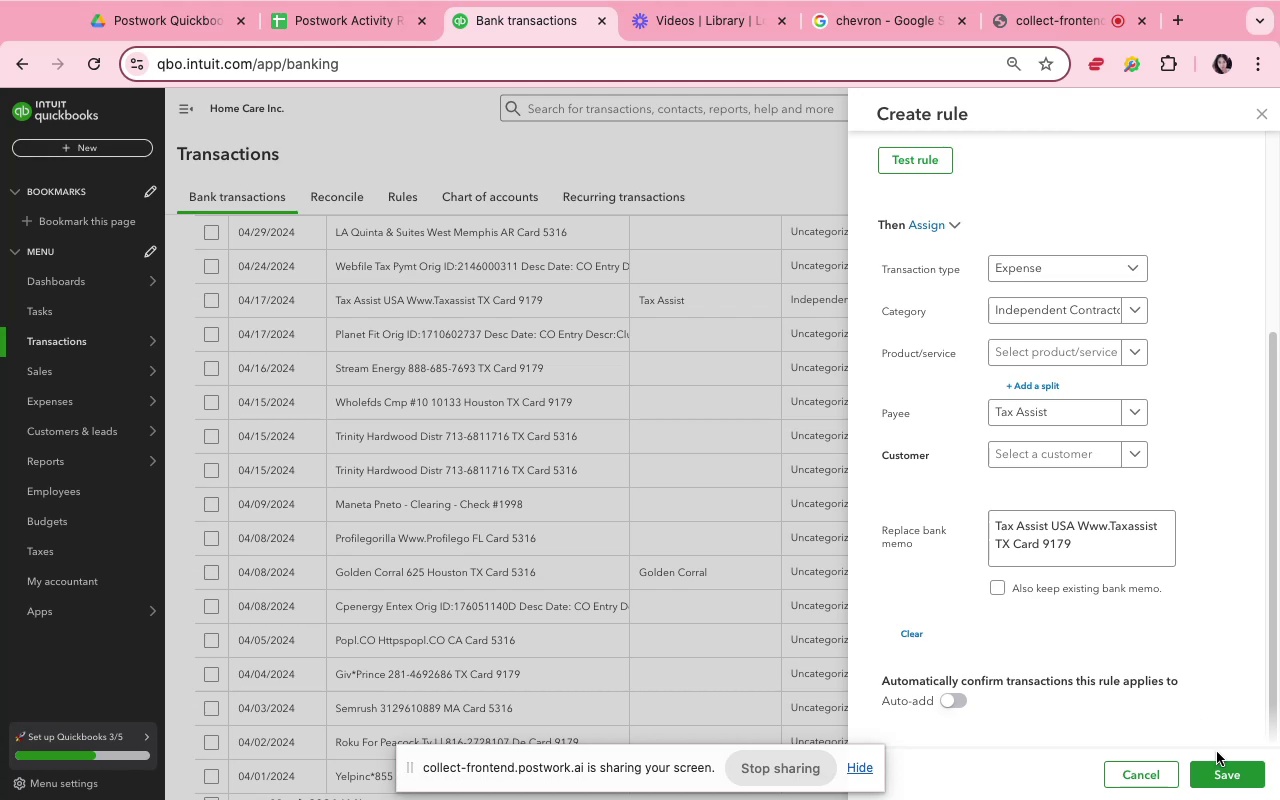 
left_click([1230, 776])
 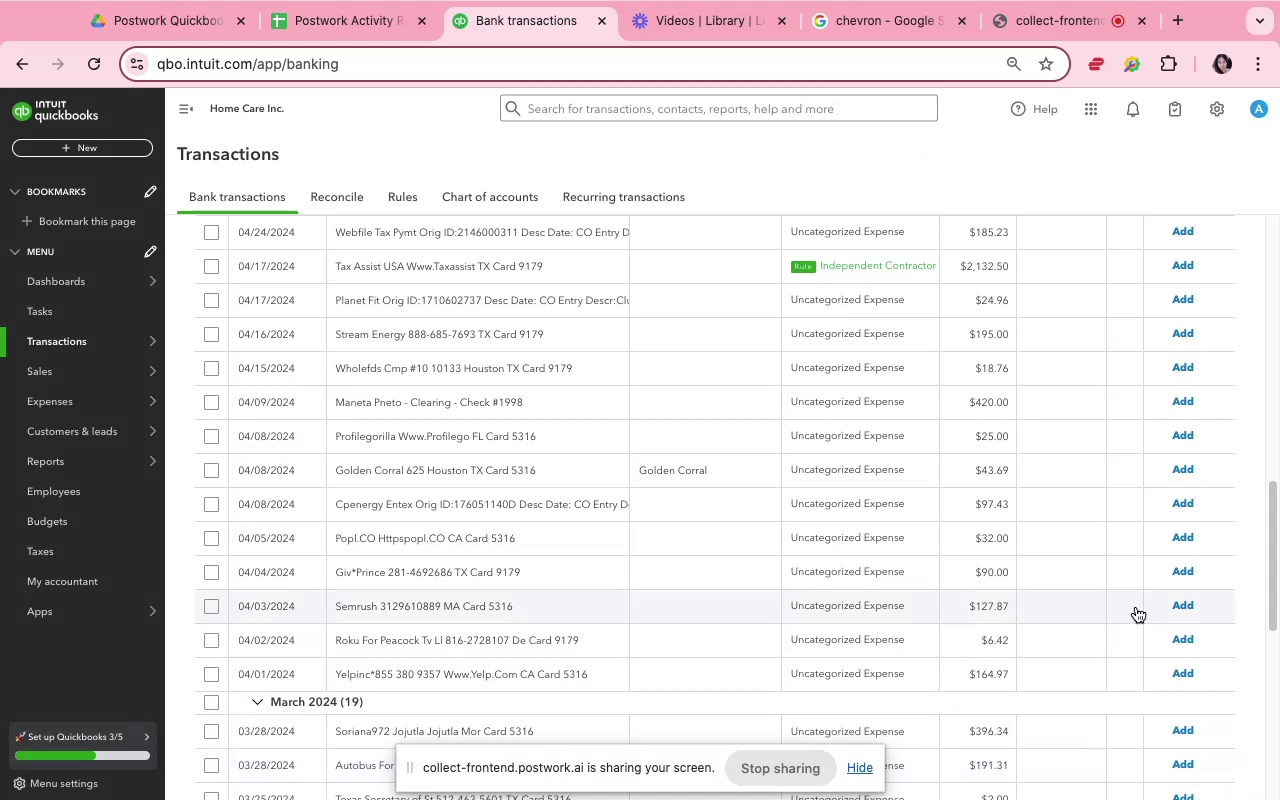 
wait(9.49)
 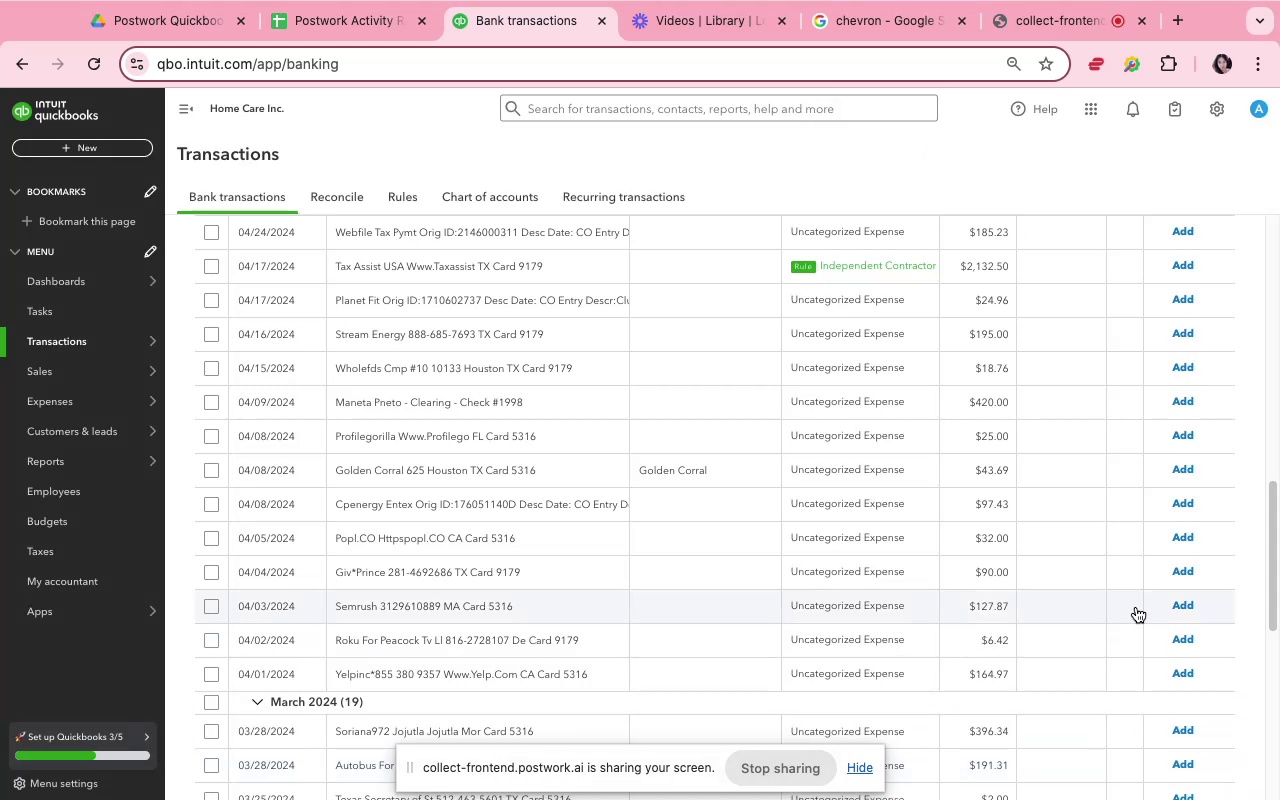 
scroll: coordinate [851, 603], scroll_direction: up, amount: 17.0
 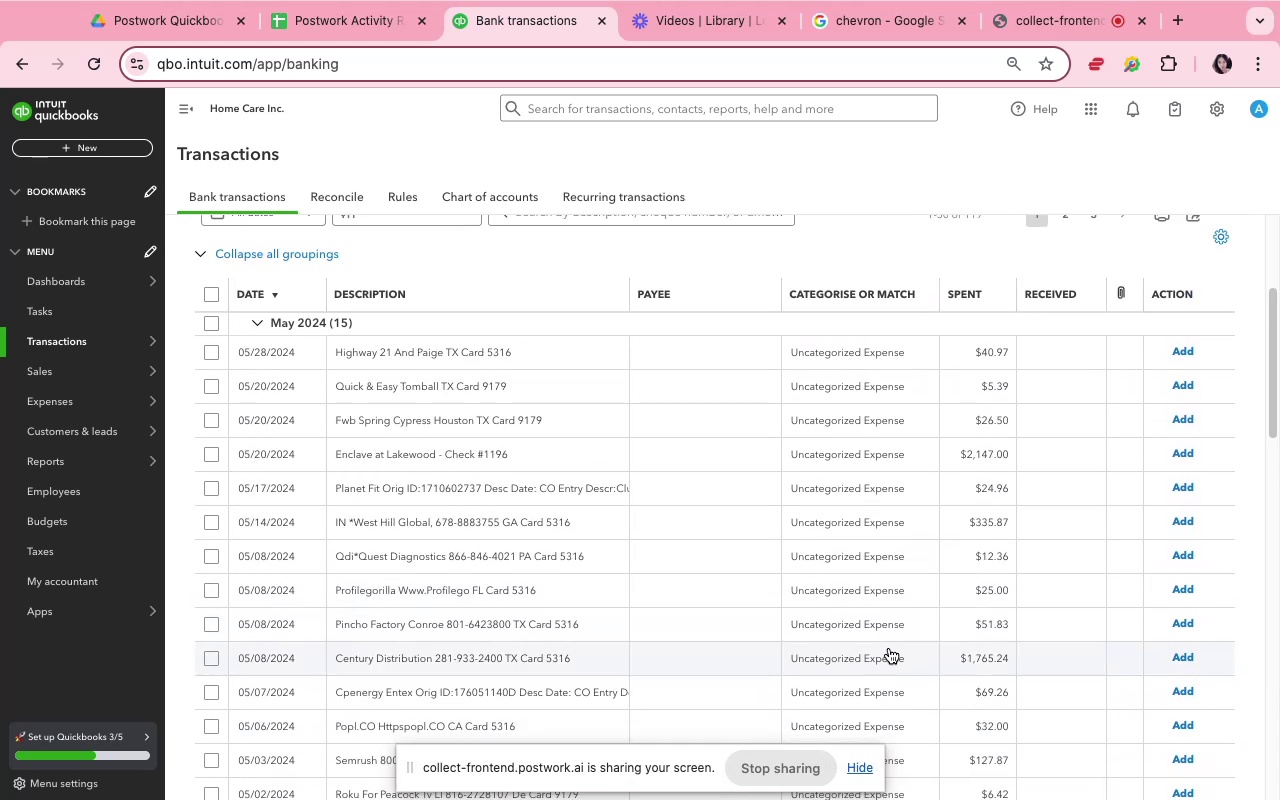 
wait(7.39)
 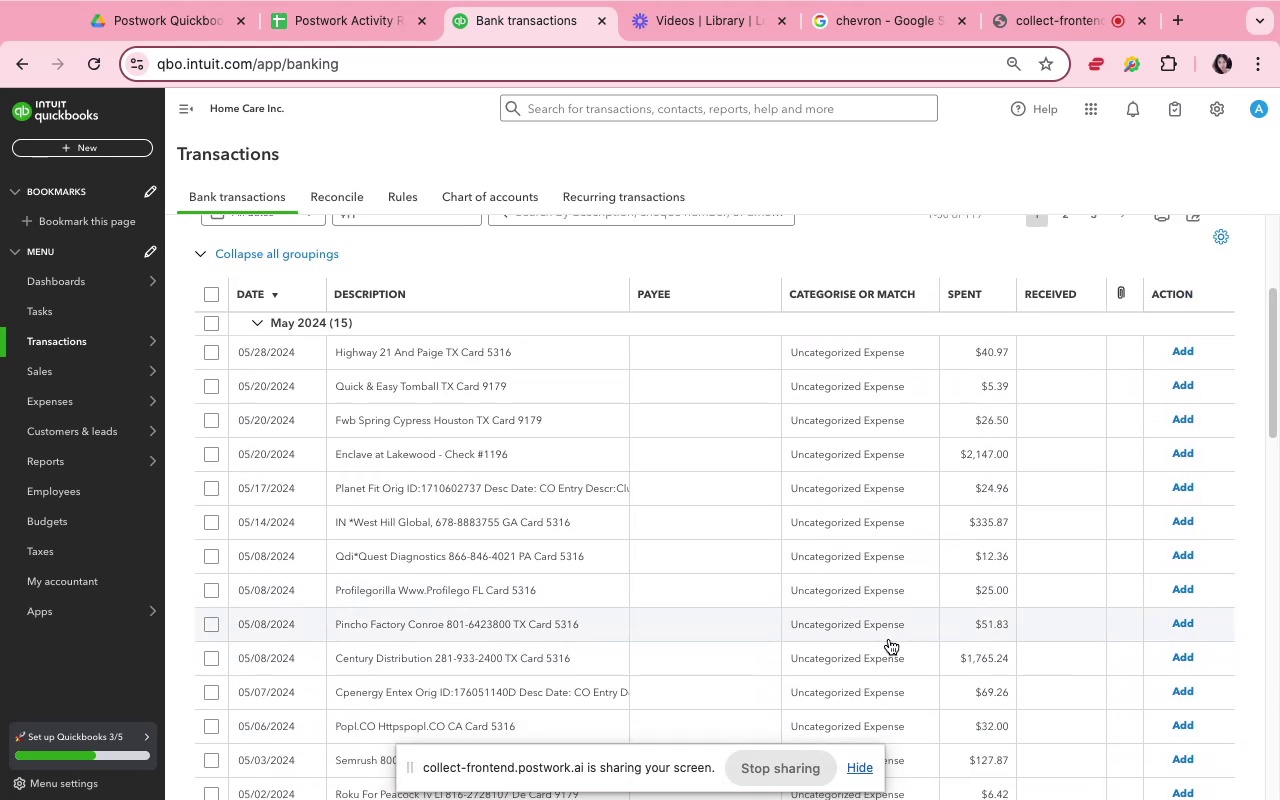 
left_click([402, 598])
 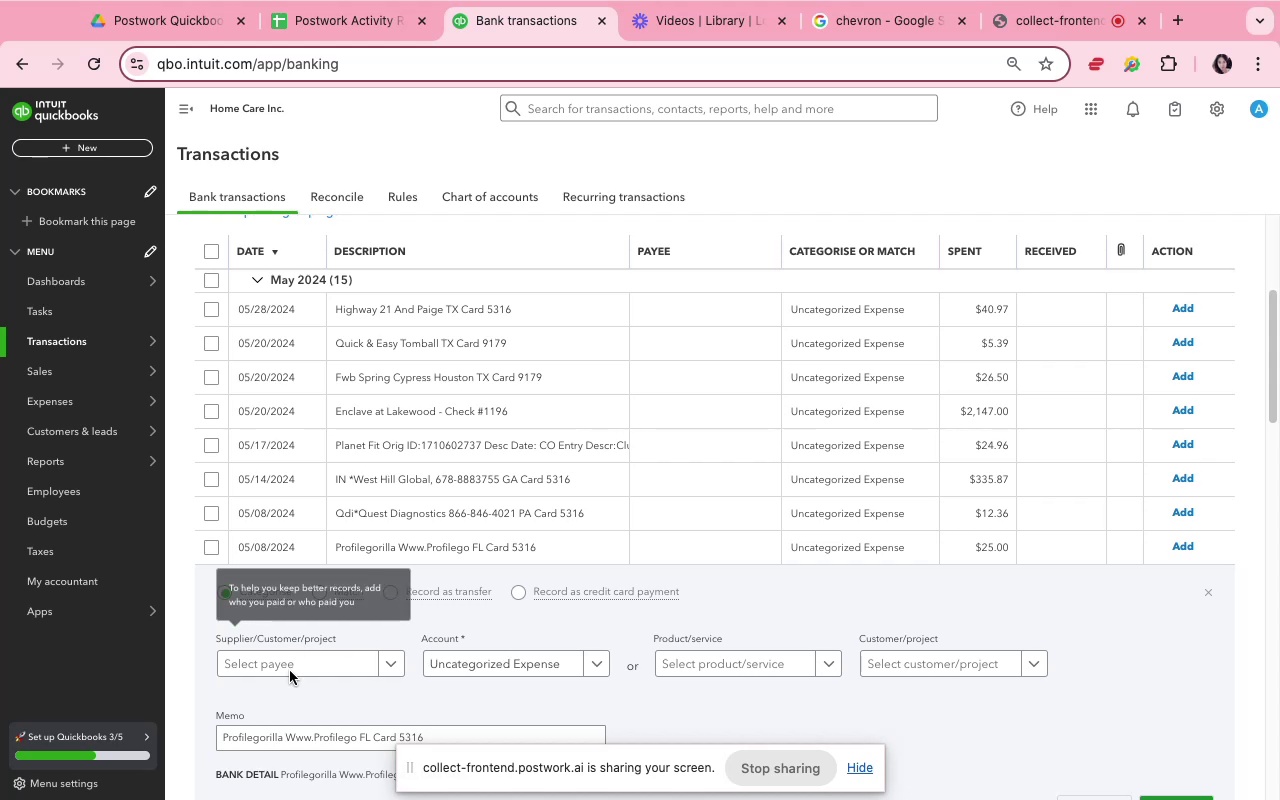 
scroll: coordinate [396, 688], scroll_direction: down, amount: 9.0
 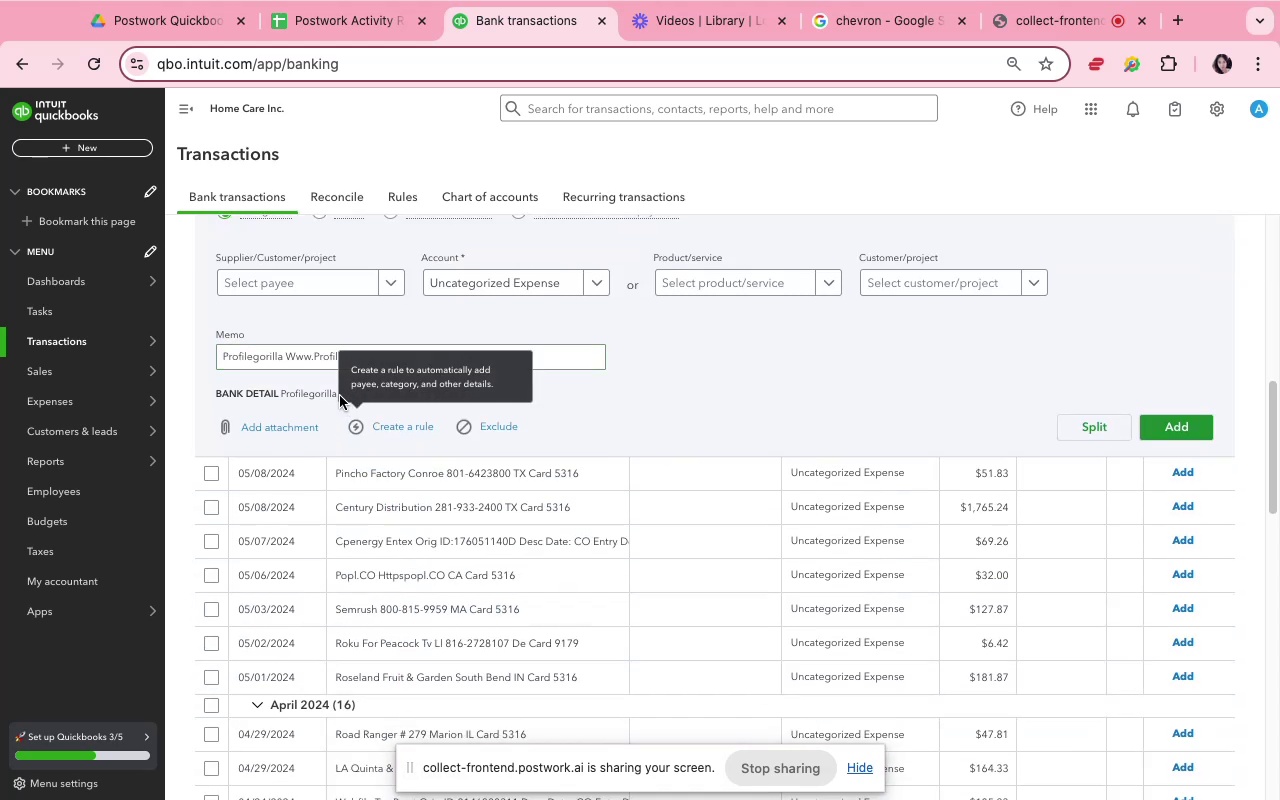 
left_click_drag(start_coordinate=[337, 397], to_coordinate=[312, 406])
 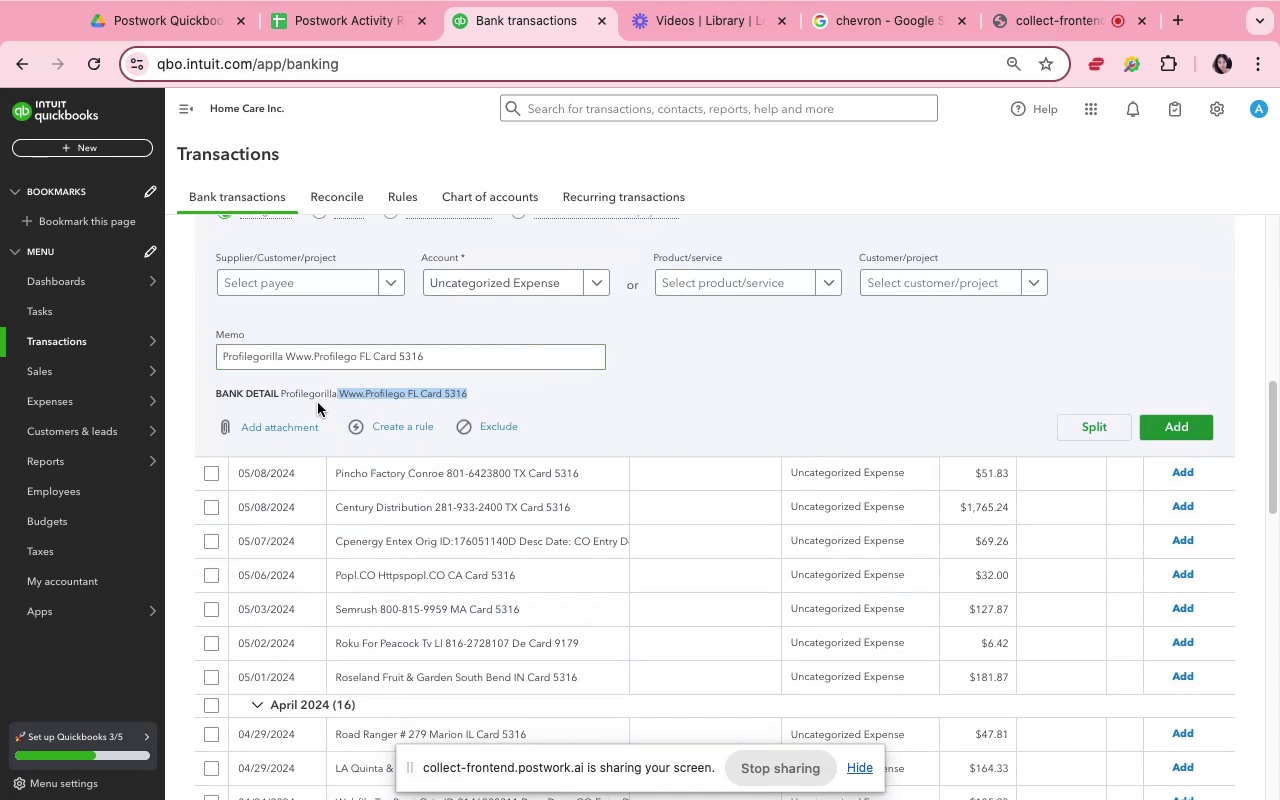 
left_click([318, 403])
 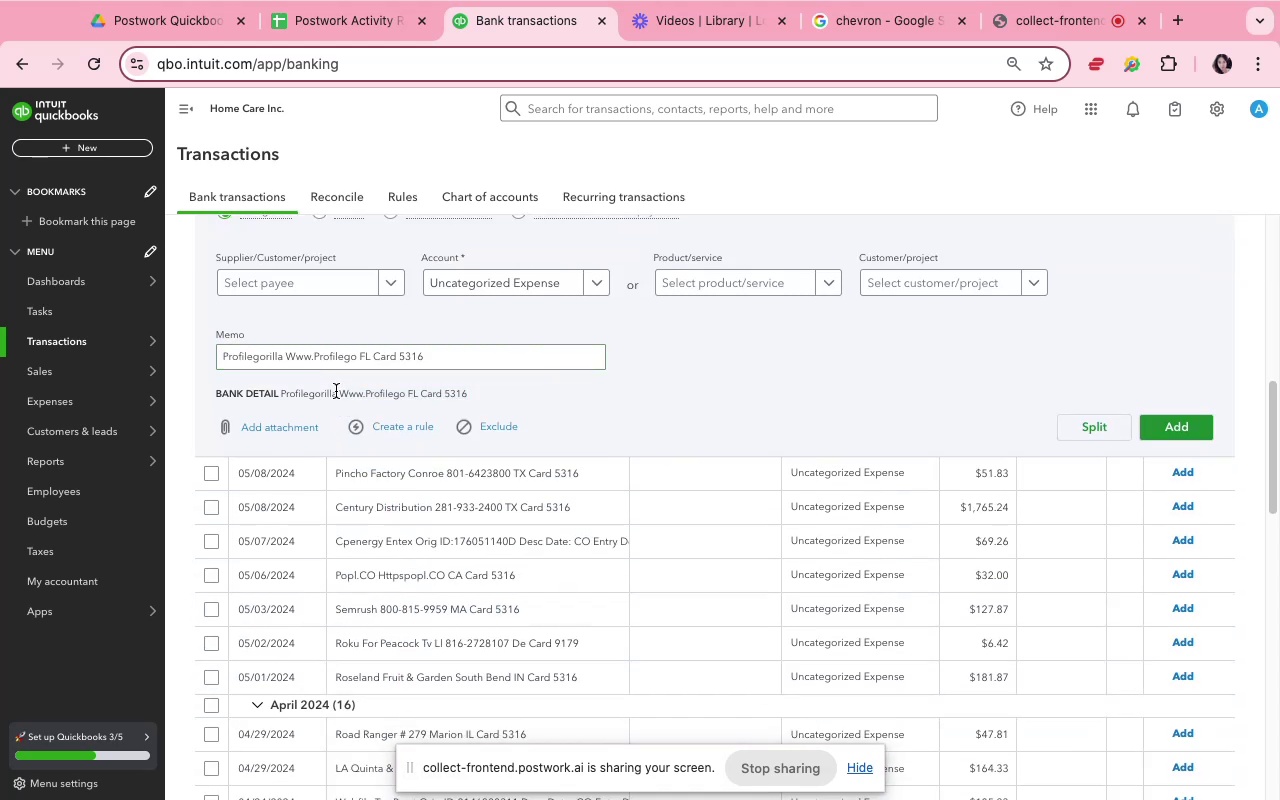 
left_click_drag(start_coordinate=[336, 391], to_coordinate=[279, 393])
 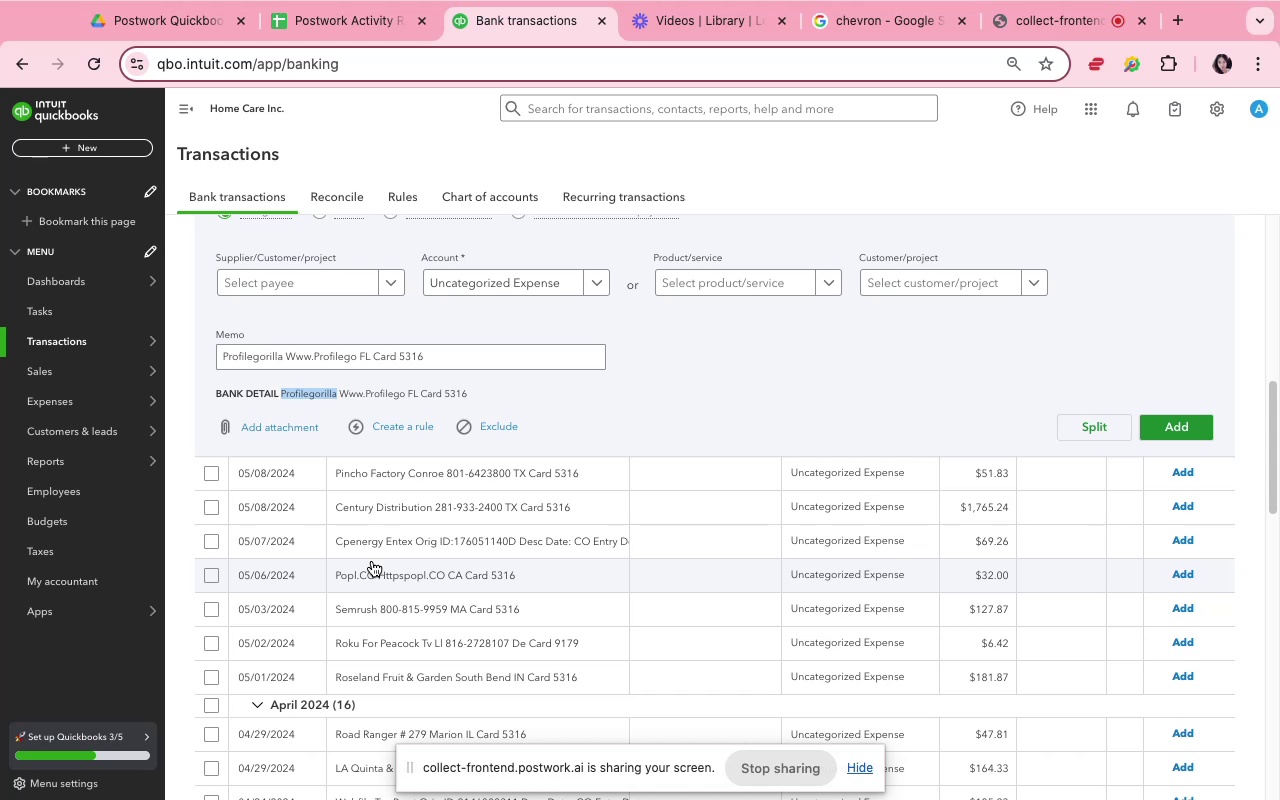 
key(Meta+C)
 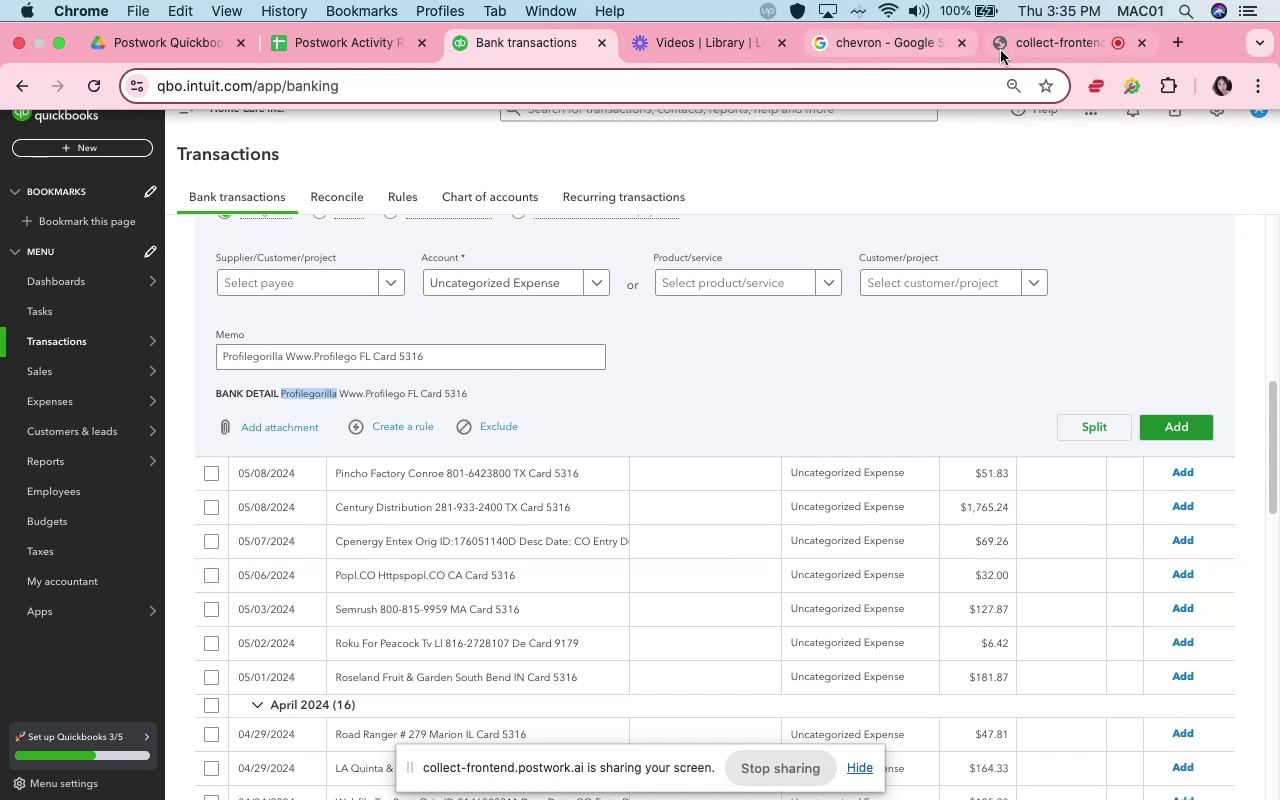 
left_click([877, 33])
 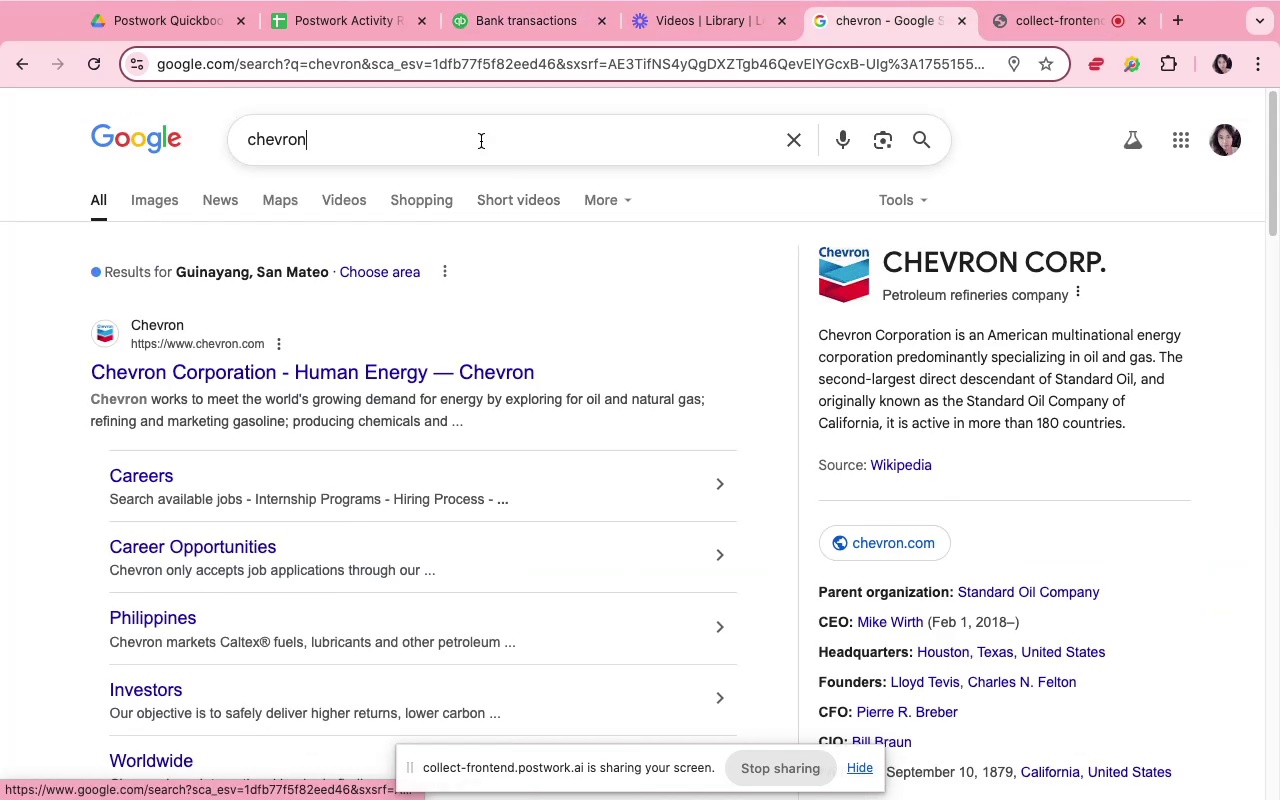 
double_click([481, 141])
 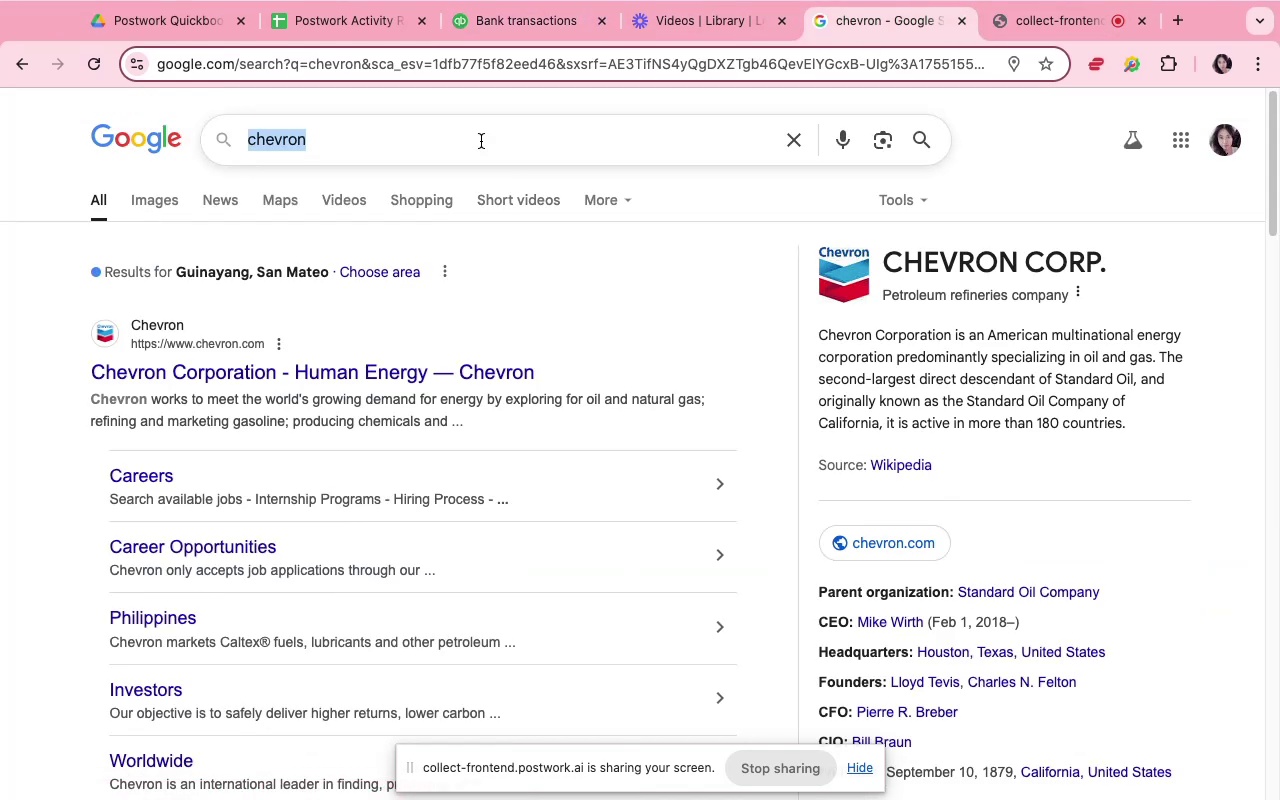 
key(Meta+V)
 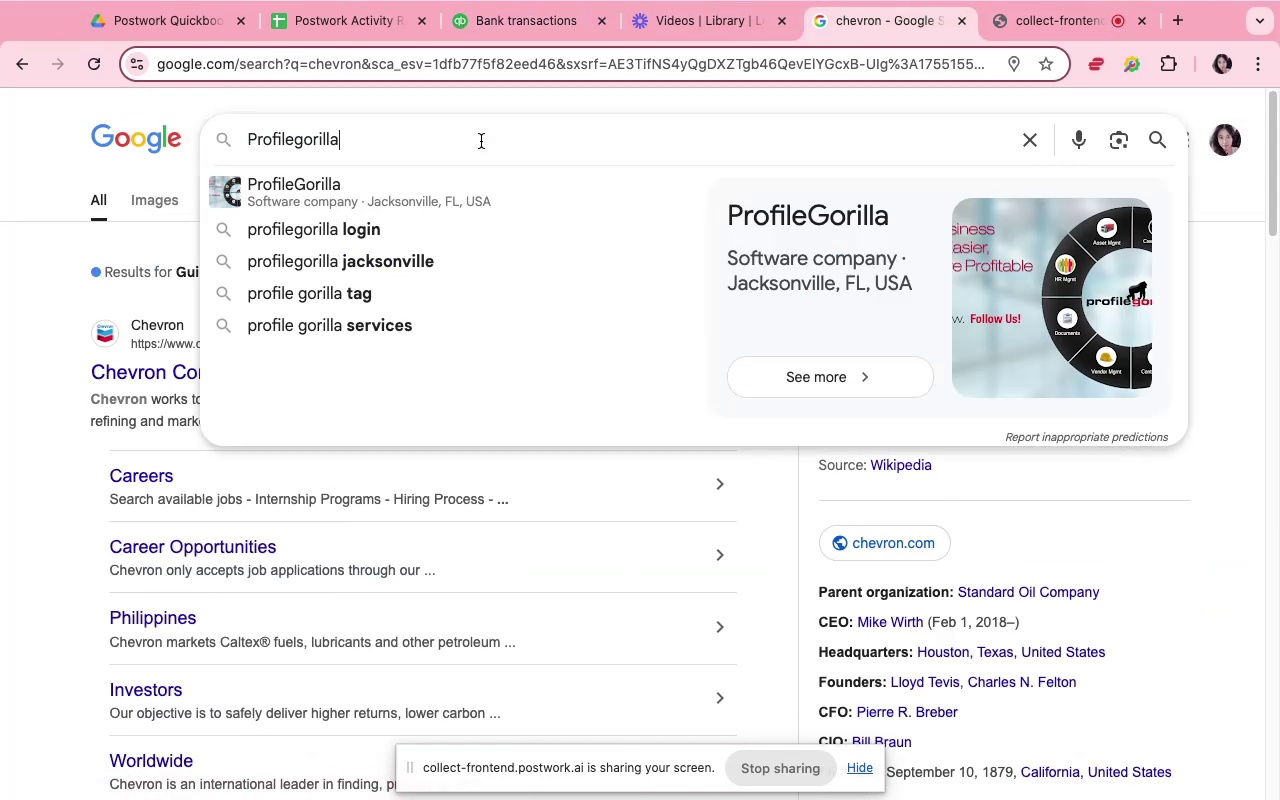 
key(Enter)
 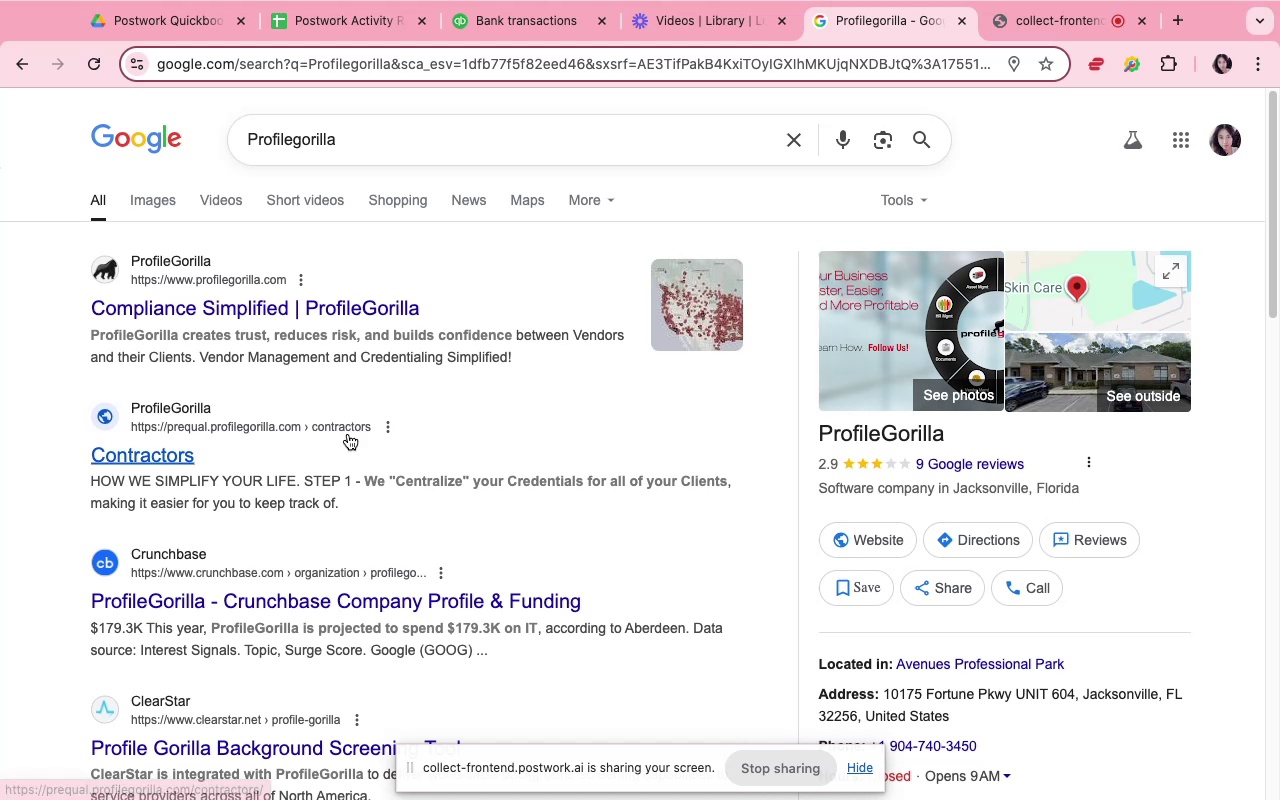 
wait(11.14)
 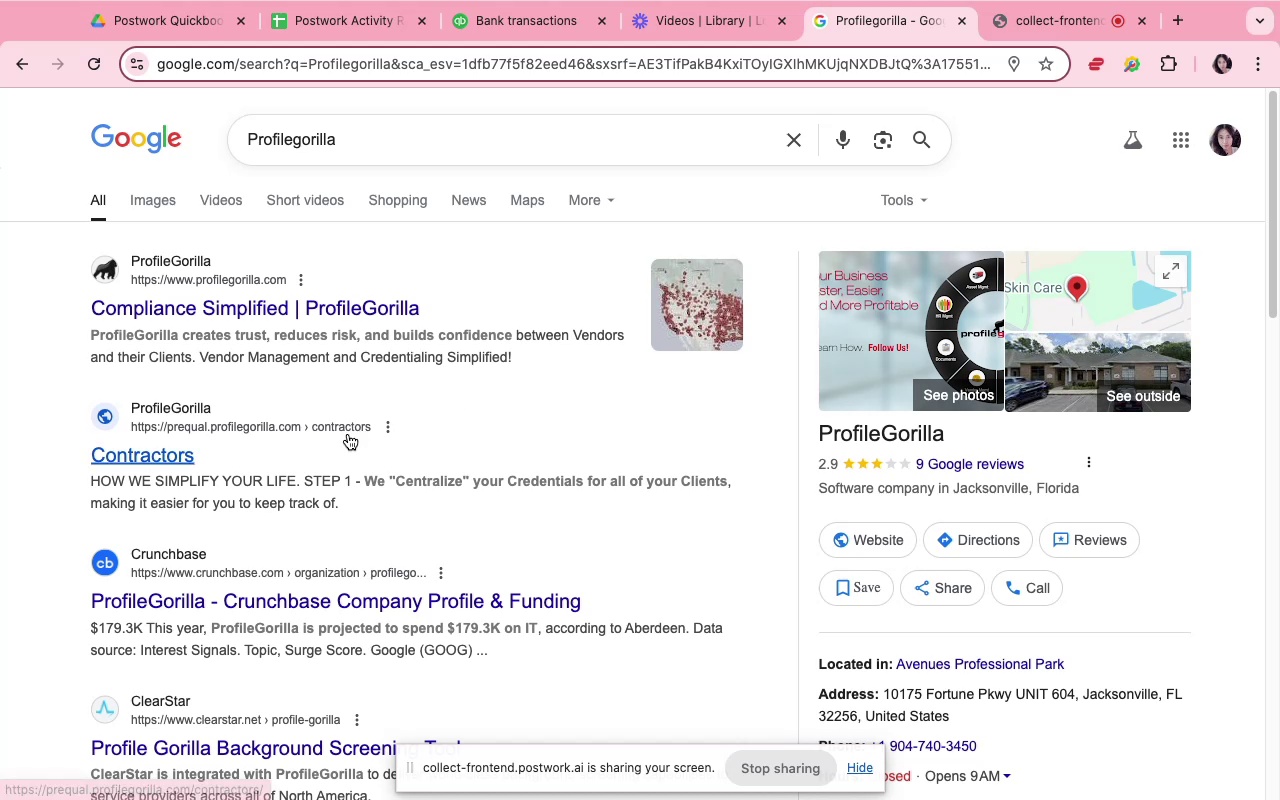 
scroll: coordinate [198, 447], scroll_direction: down, amount: 13.0
 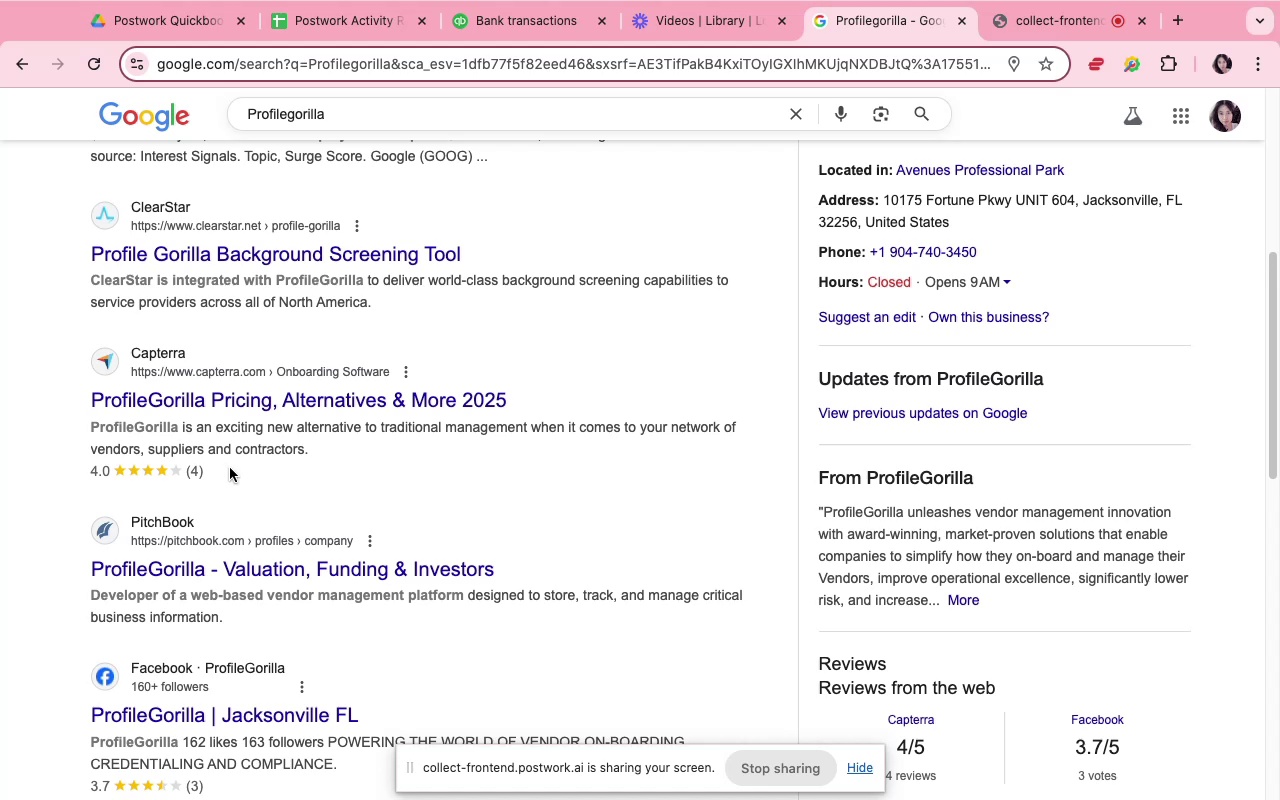 
wait(7.58)
 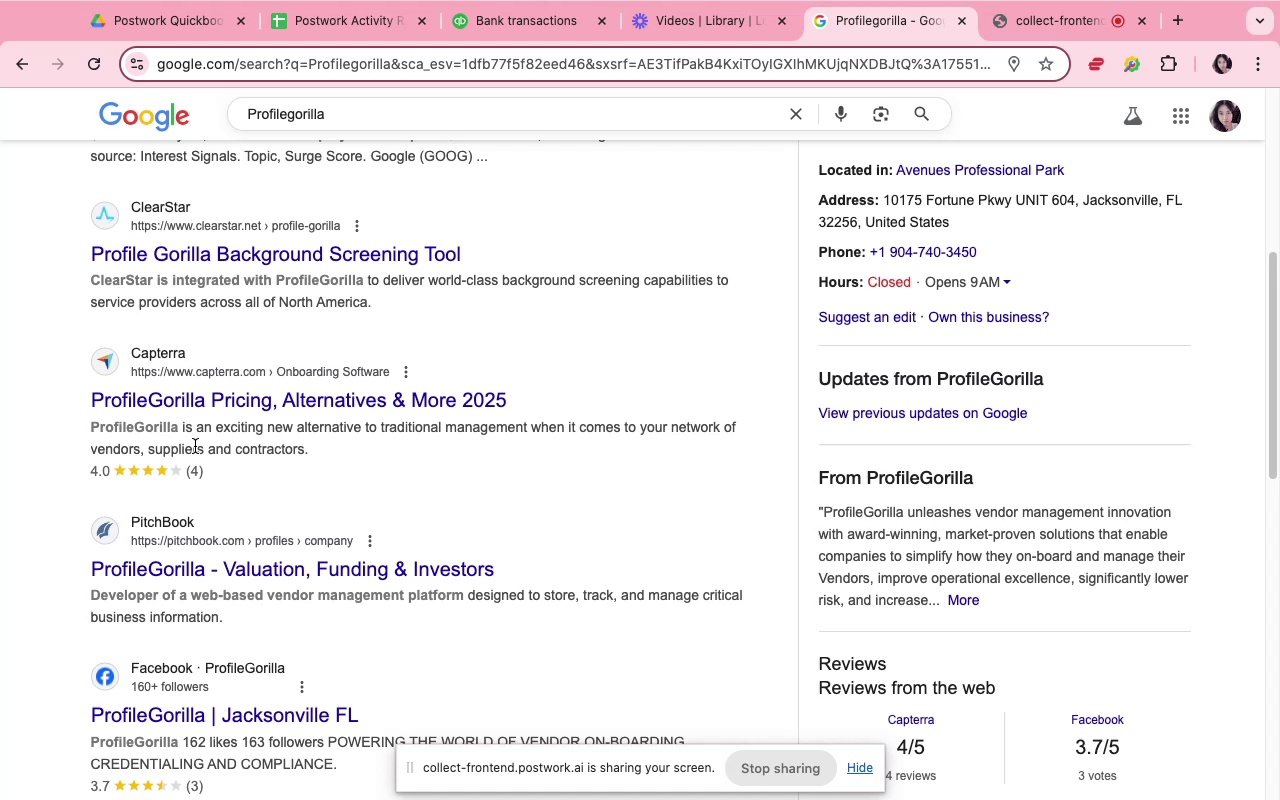 
scroll: coordinate [209, 432], scroll_direction: up, amount: 4.0
 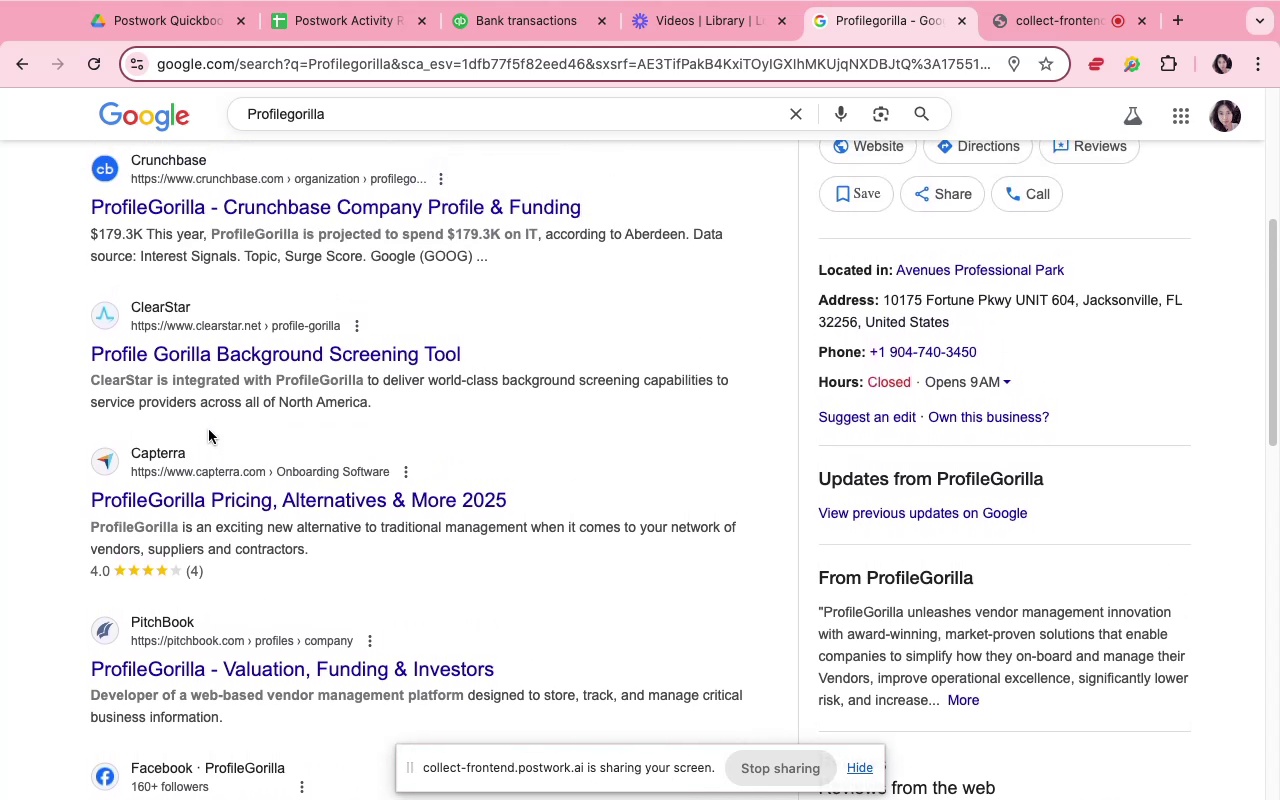 
scroll: coordinate [209, 430], scroll_direction: down, amount: 3.0
 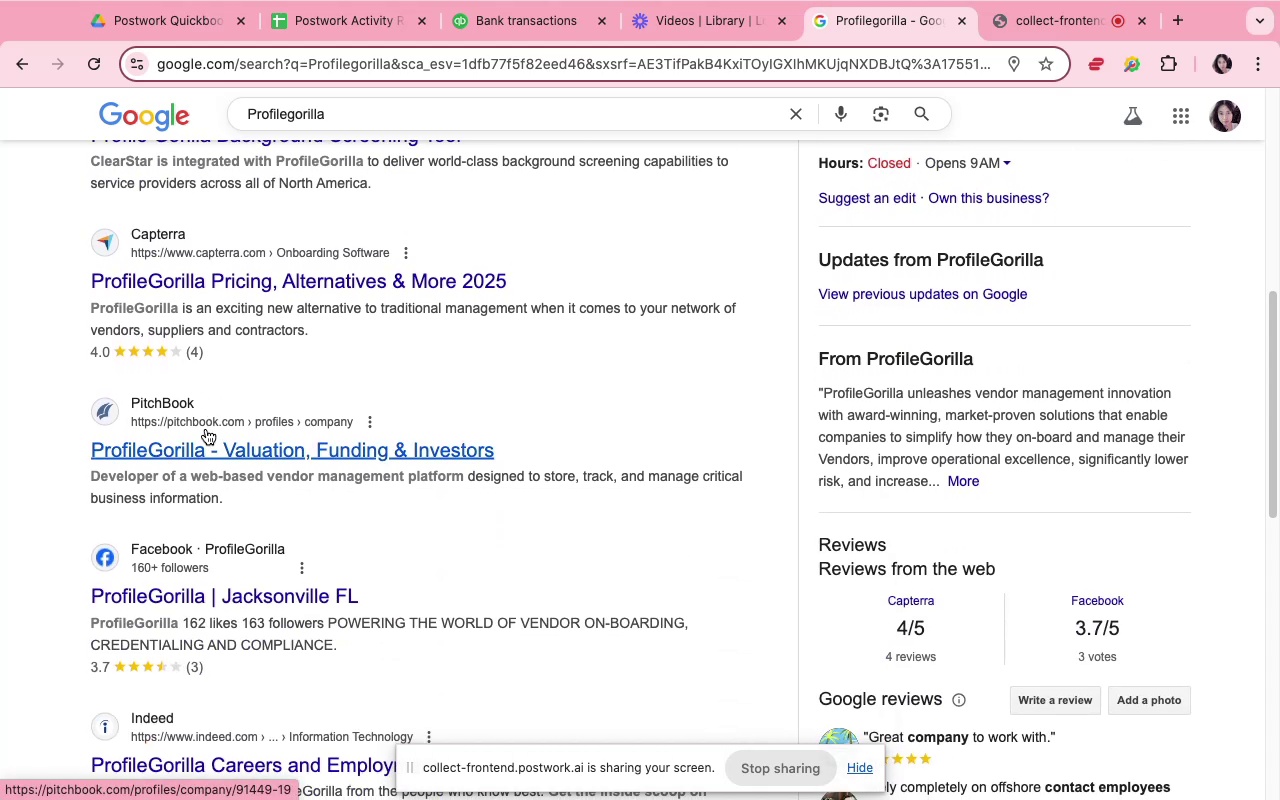 
wait(7.77)
 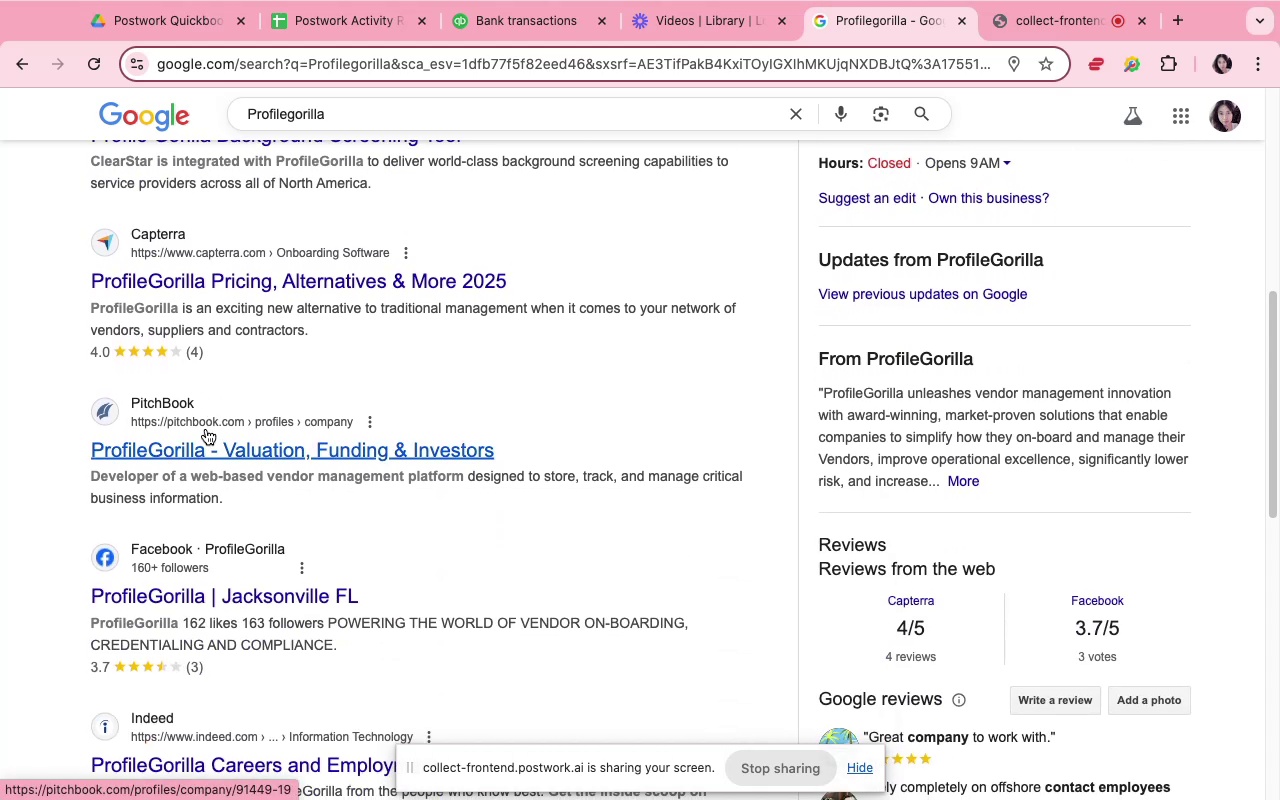 
scroll: coordinate [205, 428], scroll_direction: down, amount: 16.0
 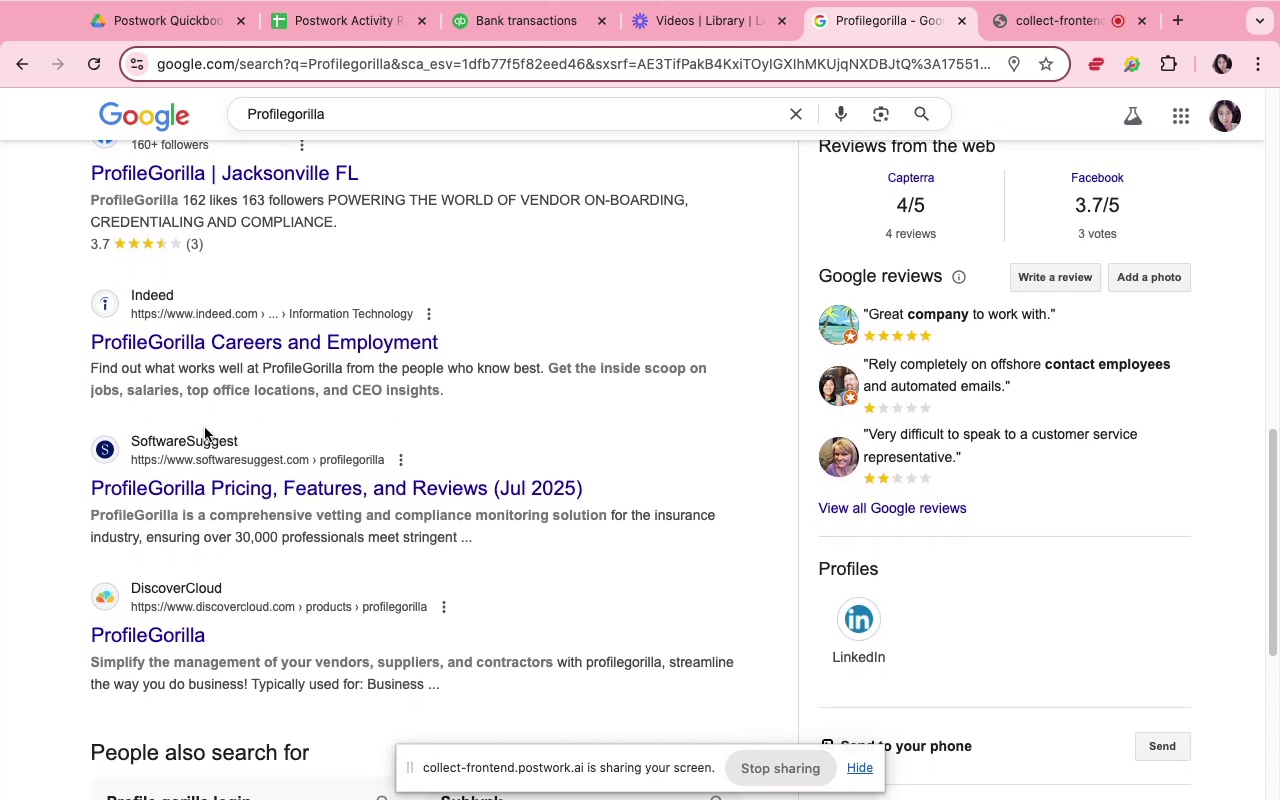 
wait(5.29)
 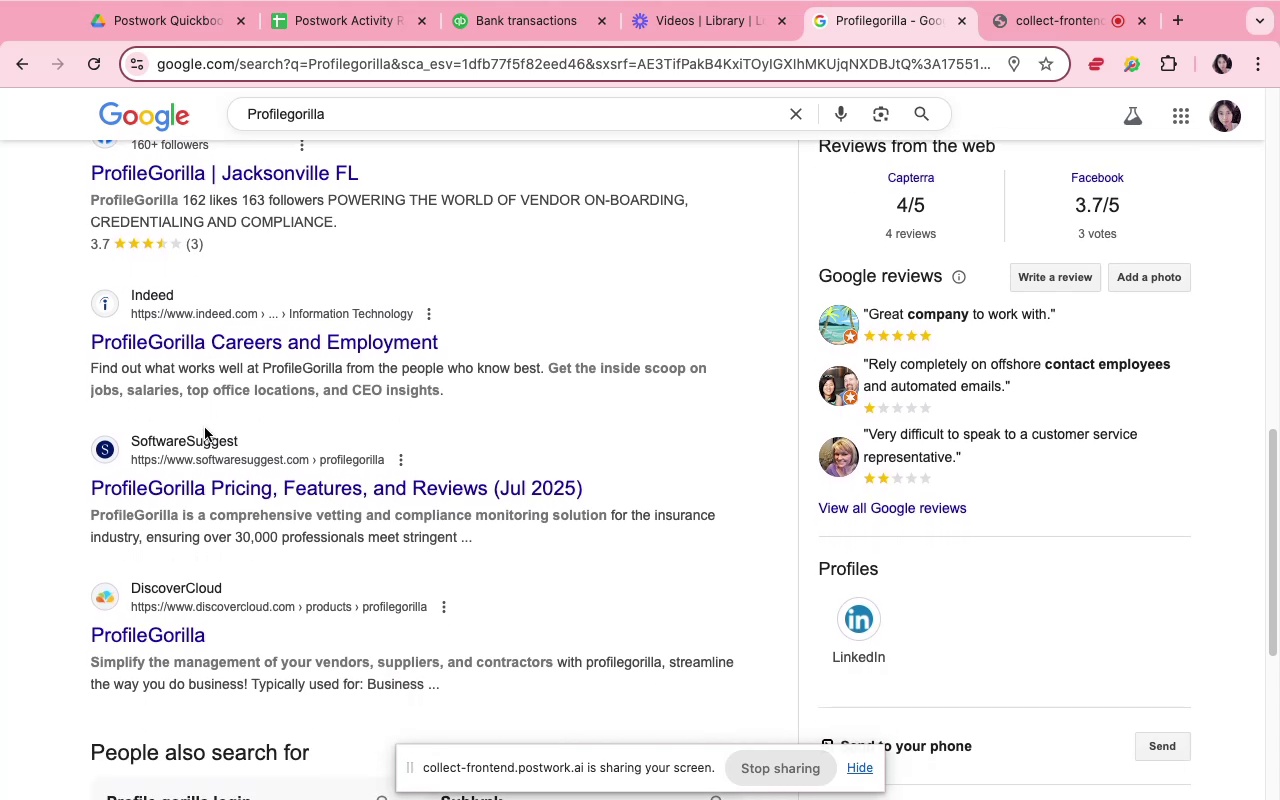 
scroll: coordinate [204, 428], scroll_direction: down, amount: 7.0
 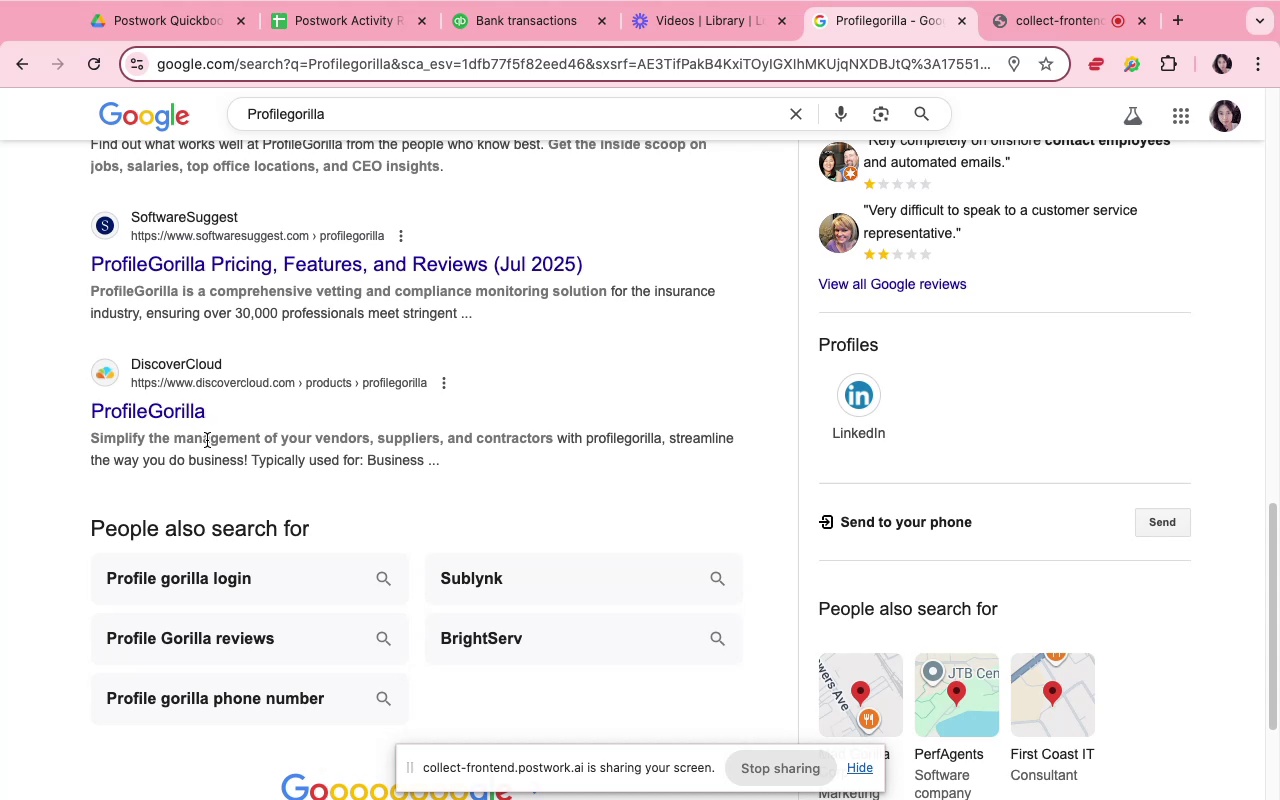 
wait(12.54)
 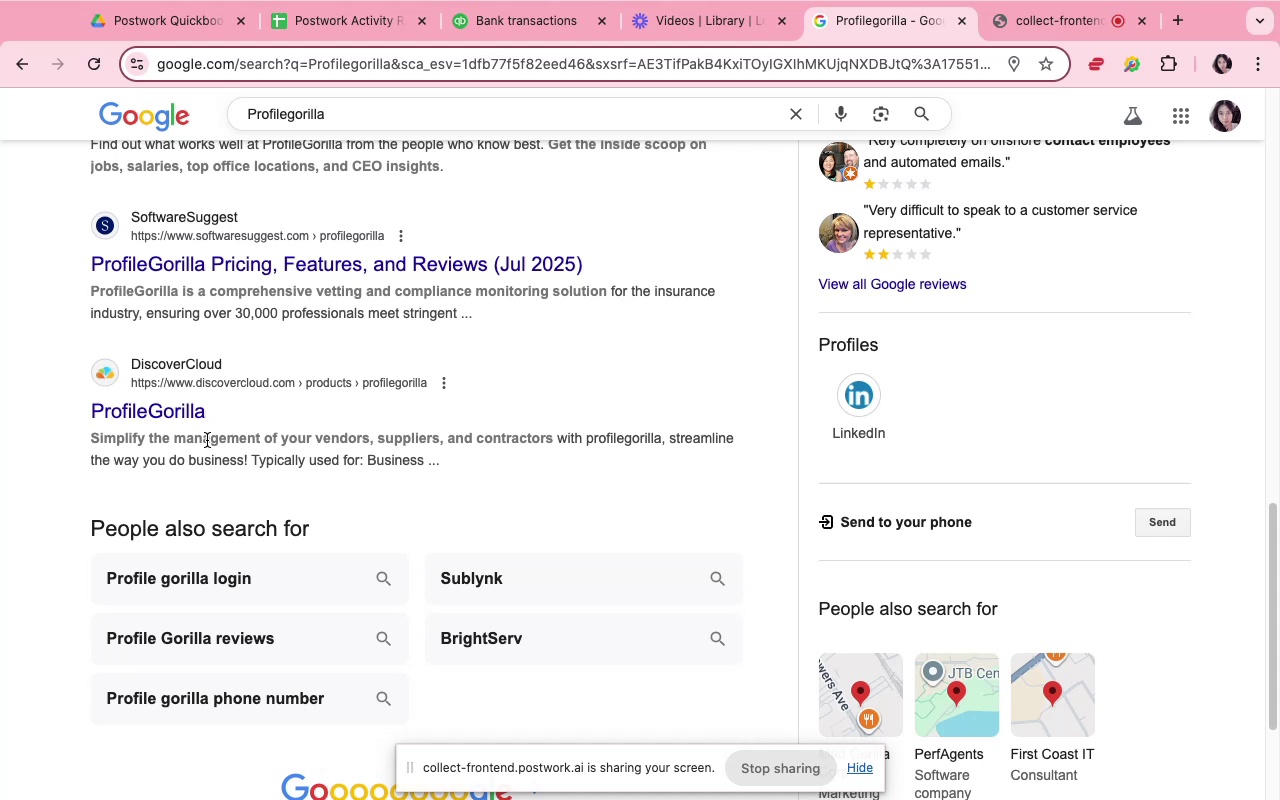 
left_click([519, 21])
 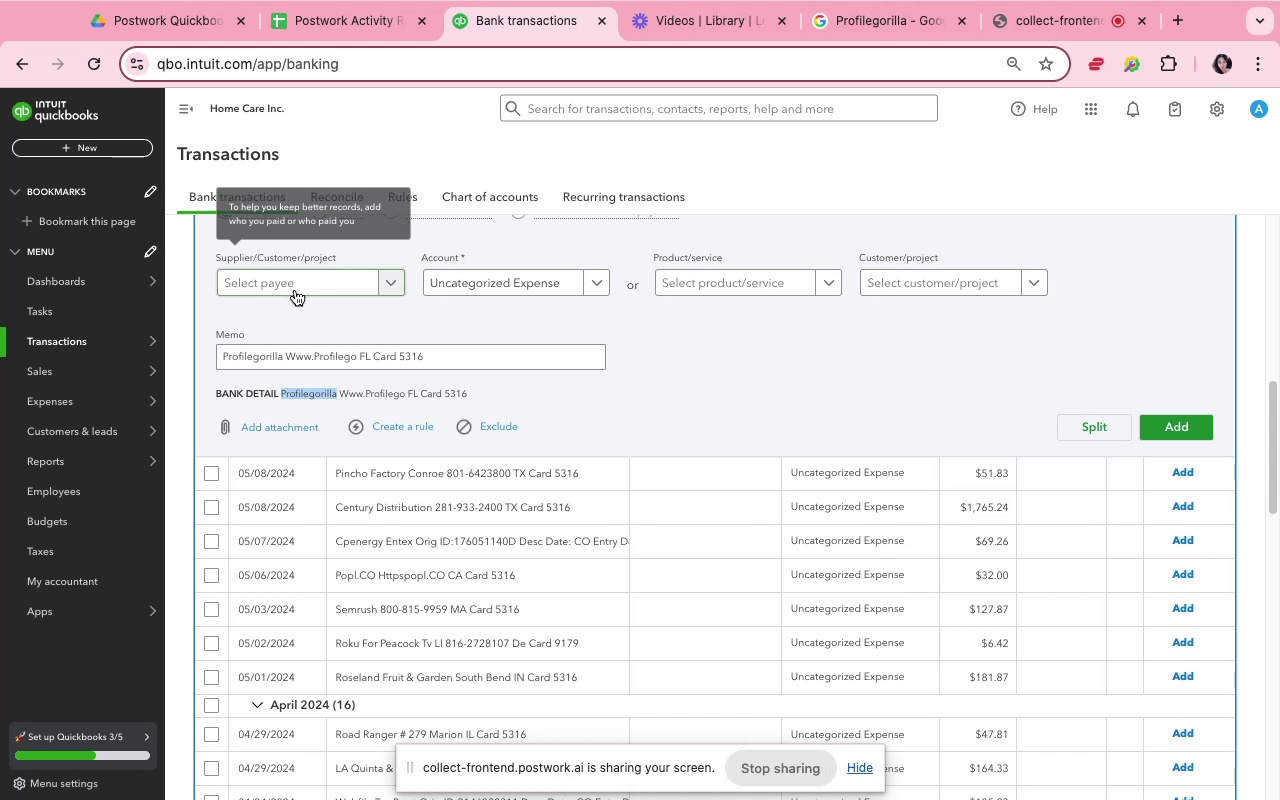 
left_click([292, 284])
 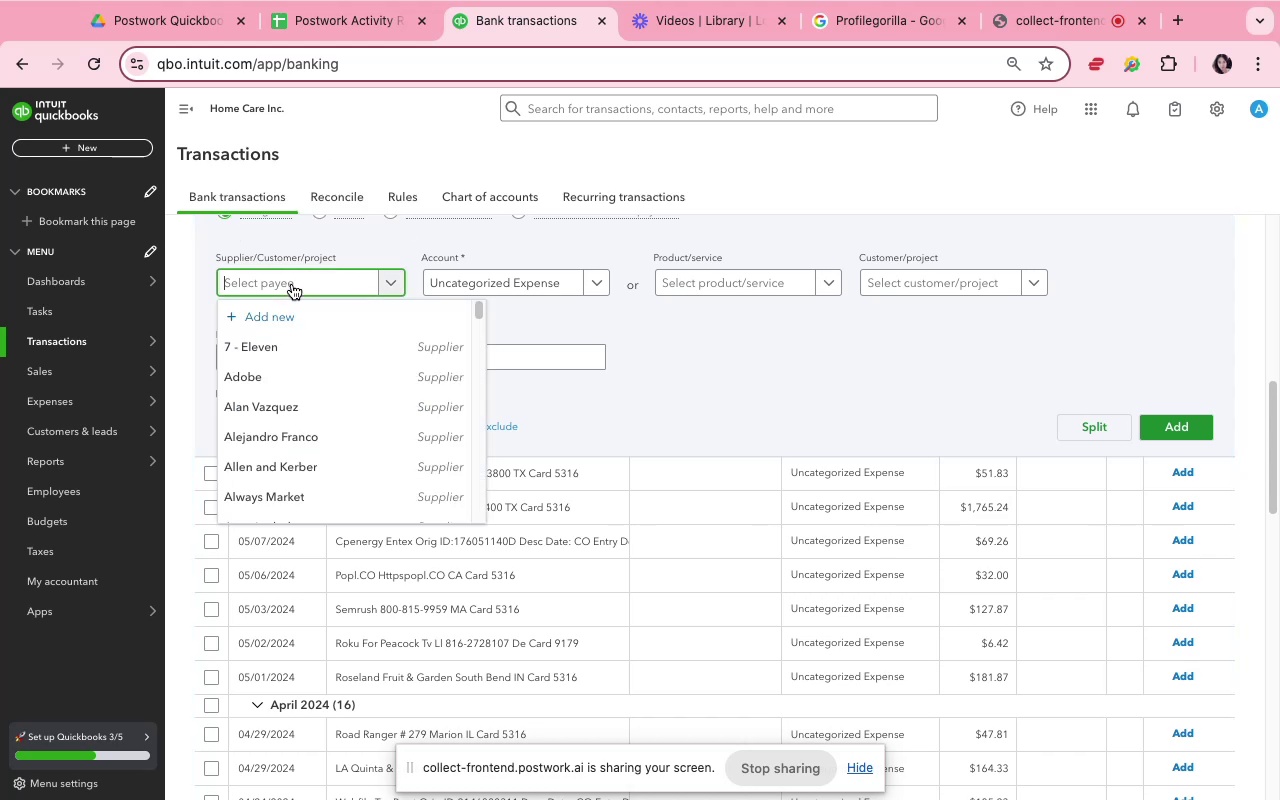 
key(Meta+V)
 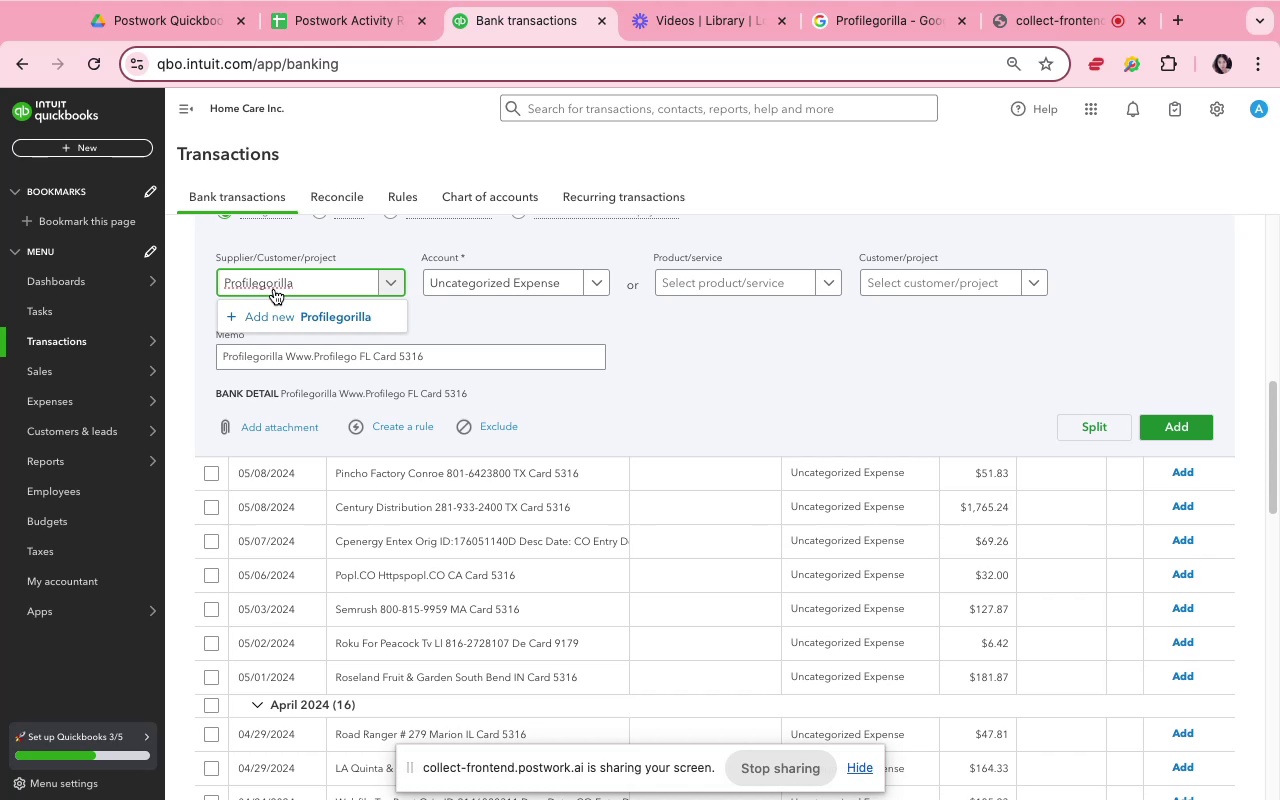 
wait(6.54)
 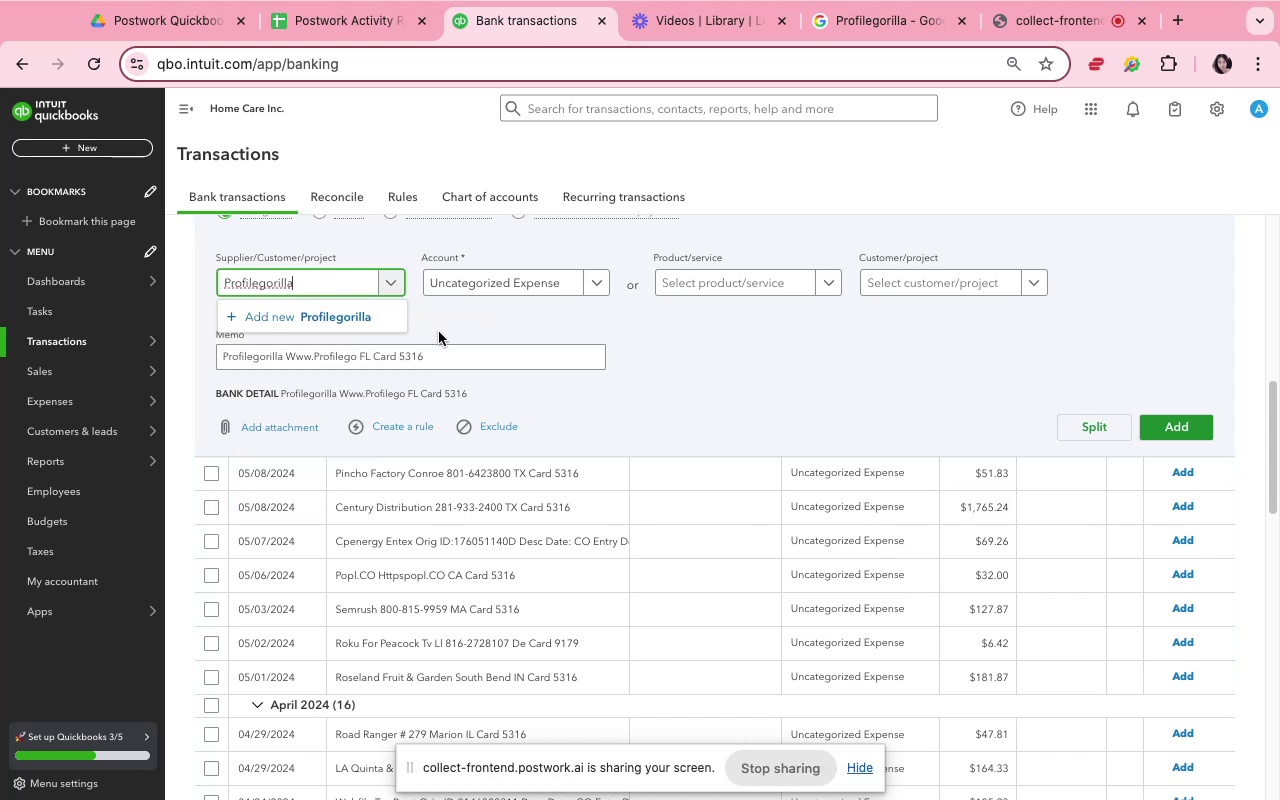 
left_click([259, 287])
 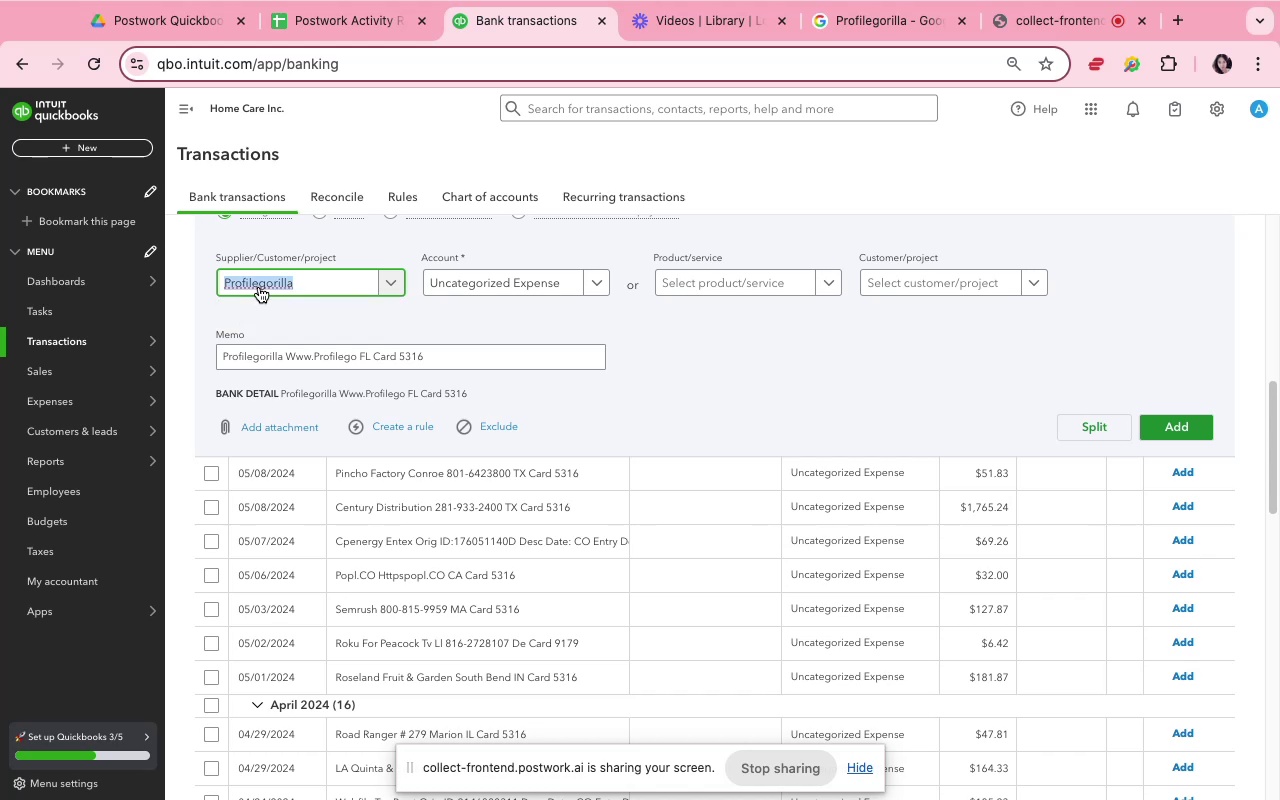 
left_click([259, 287])
 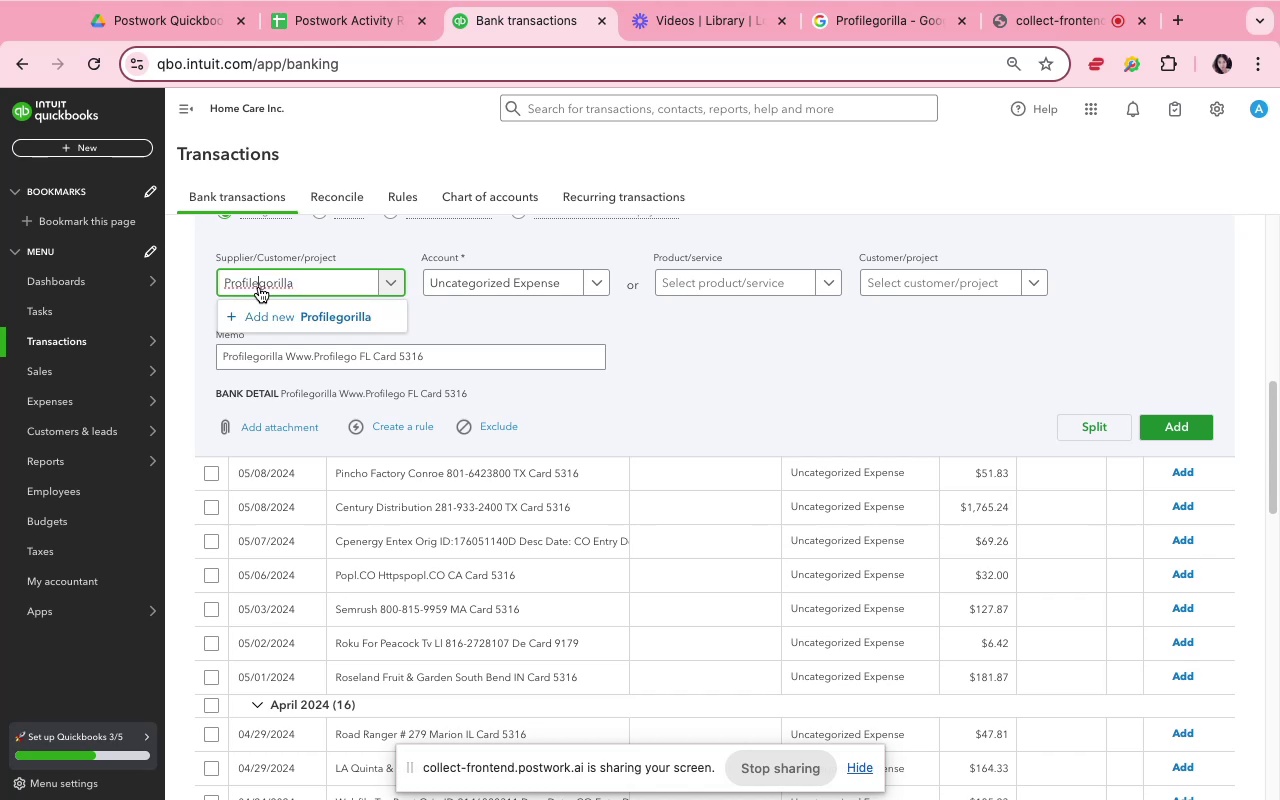 
key(Space)
 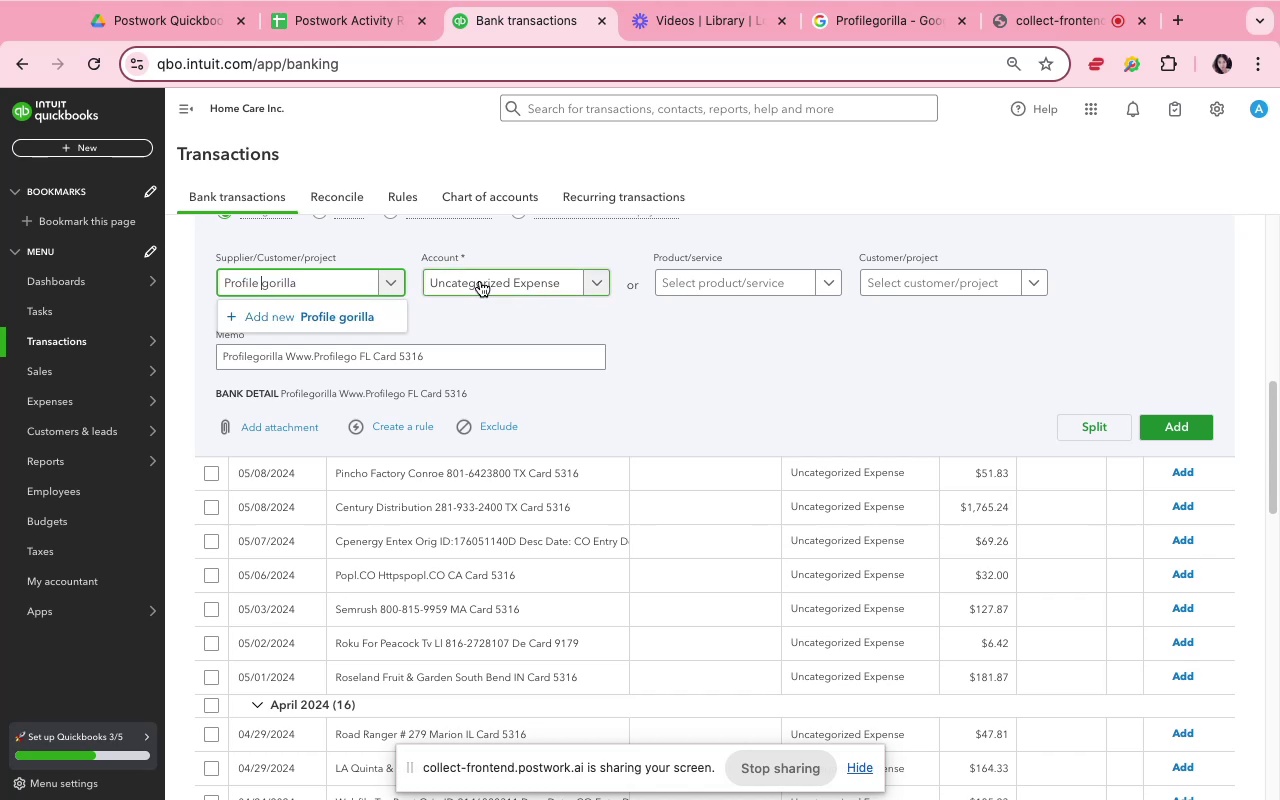 
left_click([349, 325])
 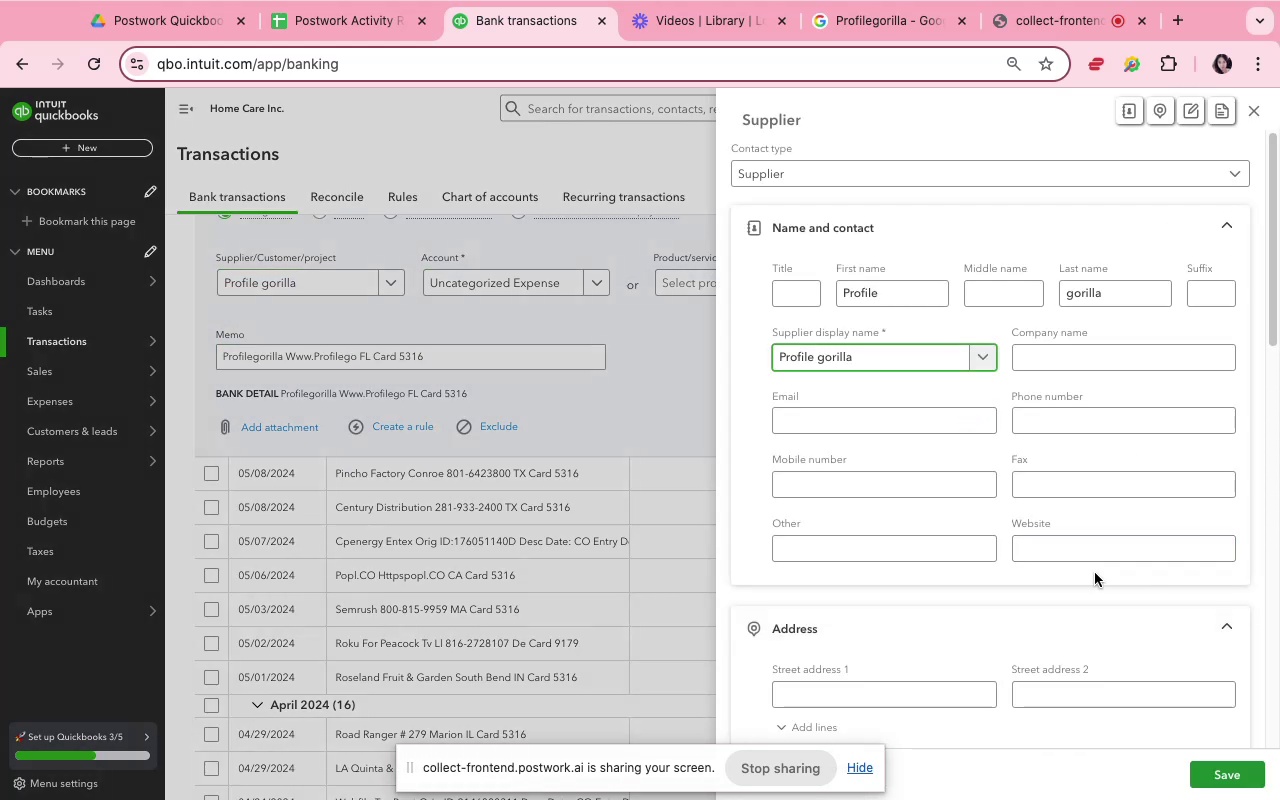 
left_click([1219, 765])
 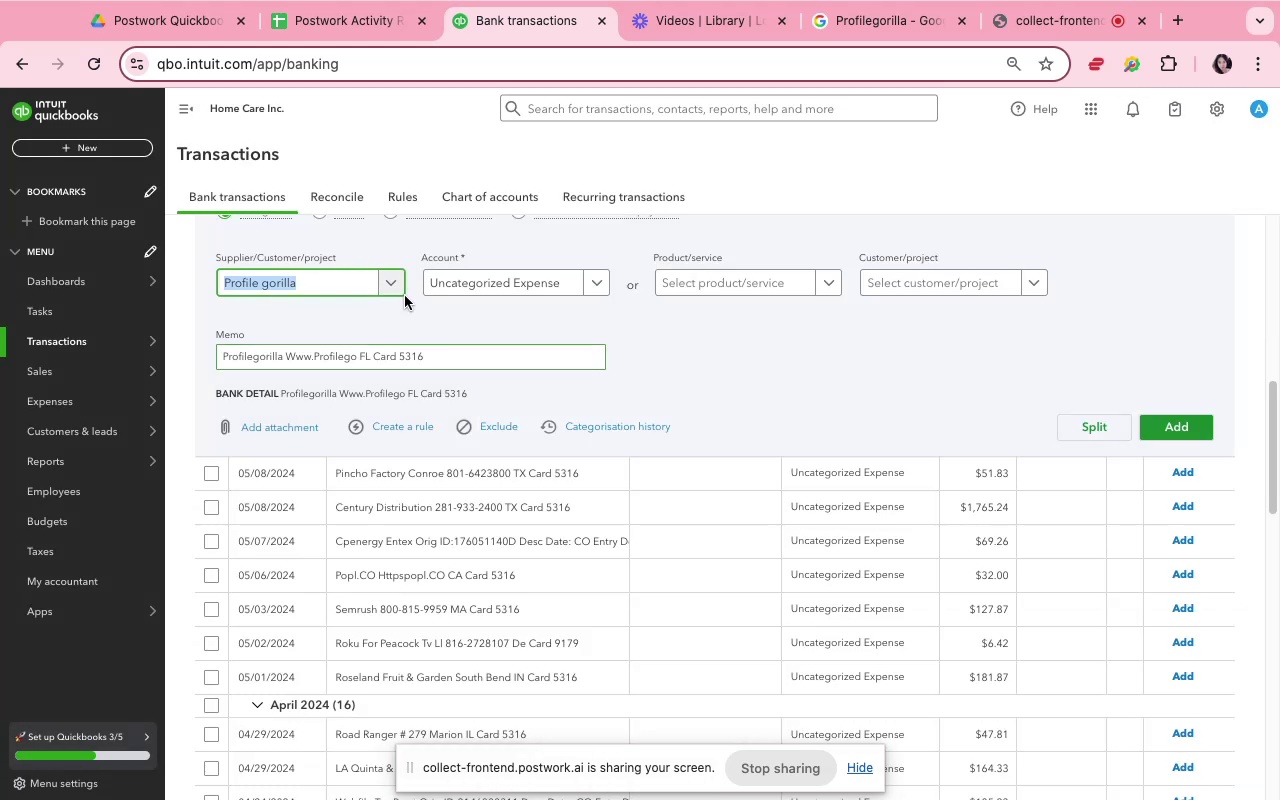 
left_click([484, 282])
 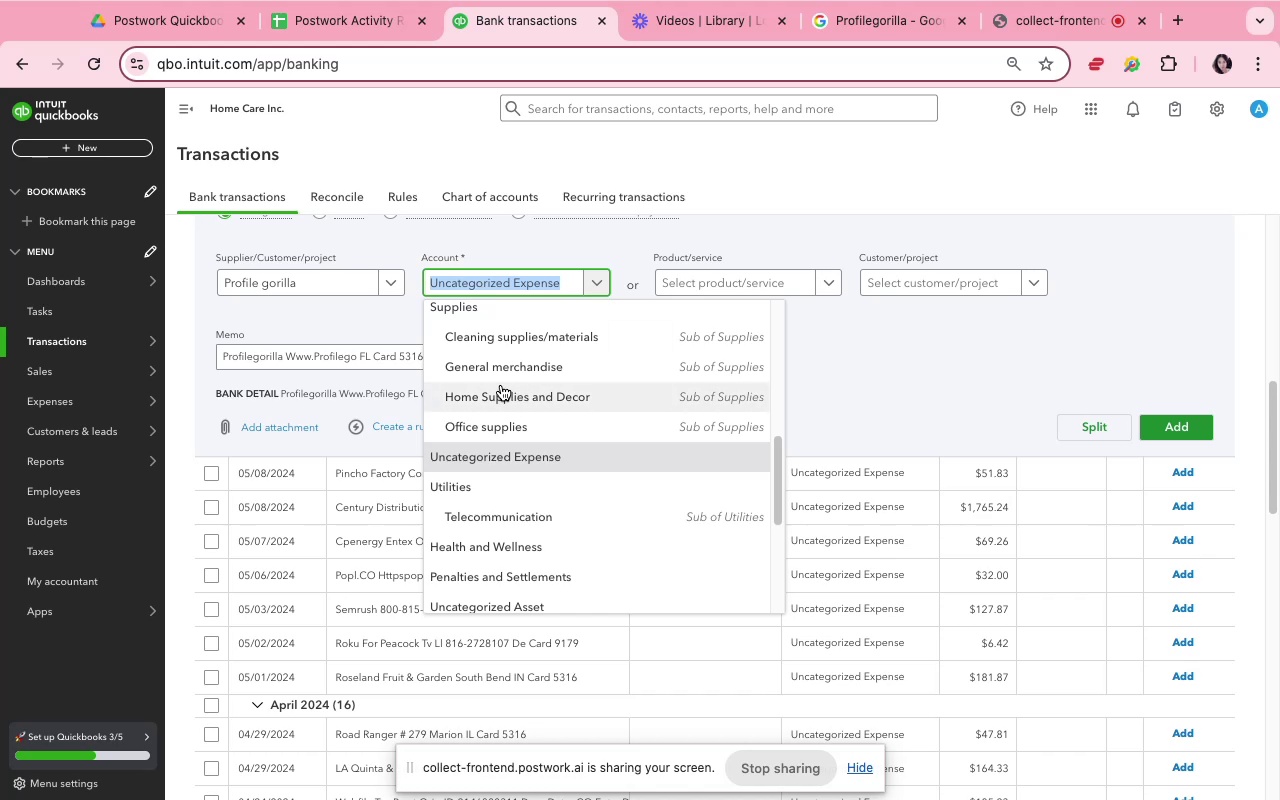 
wait(15.26)
 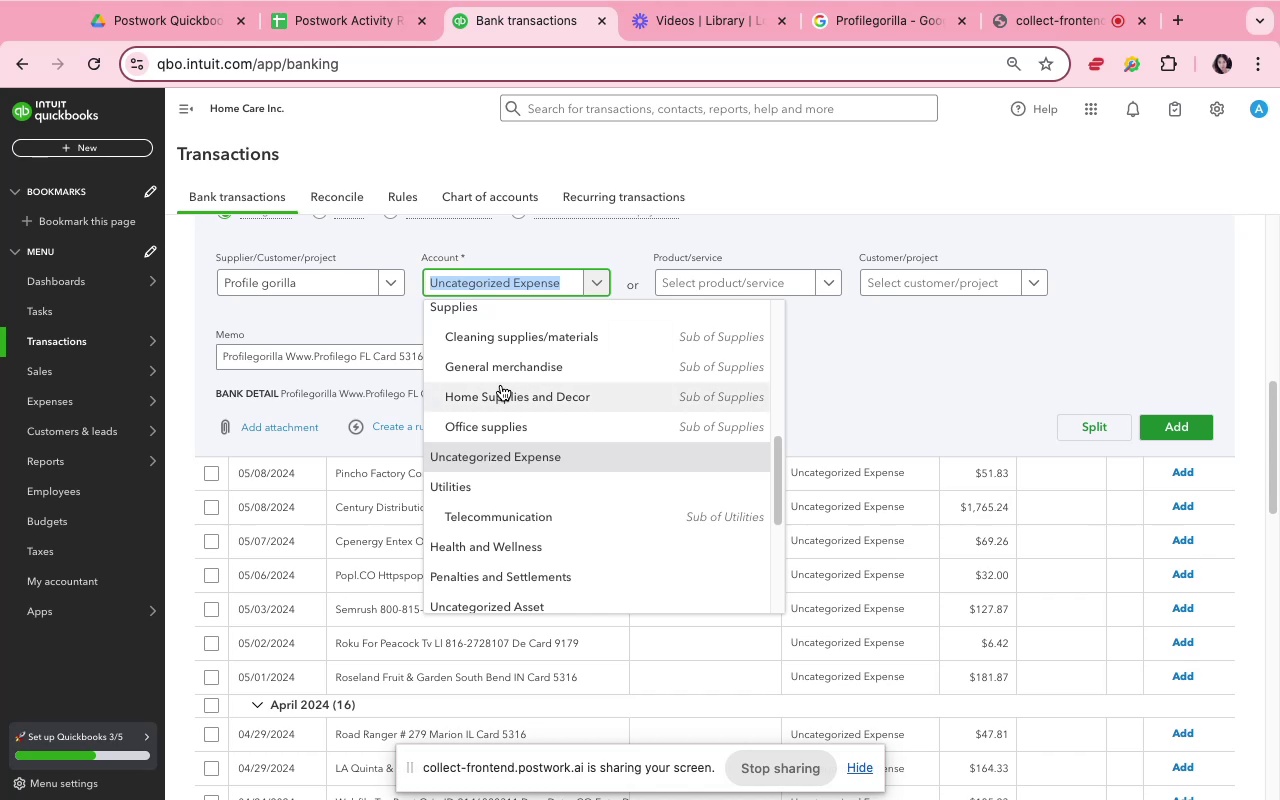 
scroll: coordinate [529, 527], scroll_direction: down, amount: 8.0
 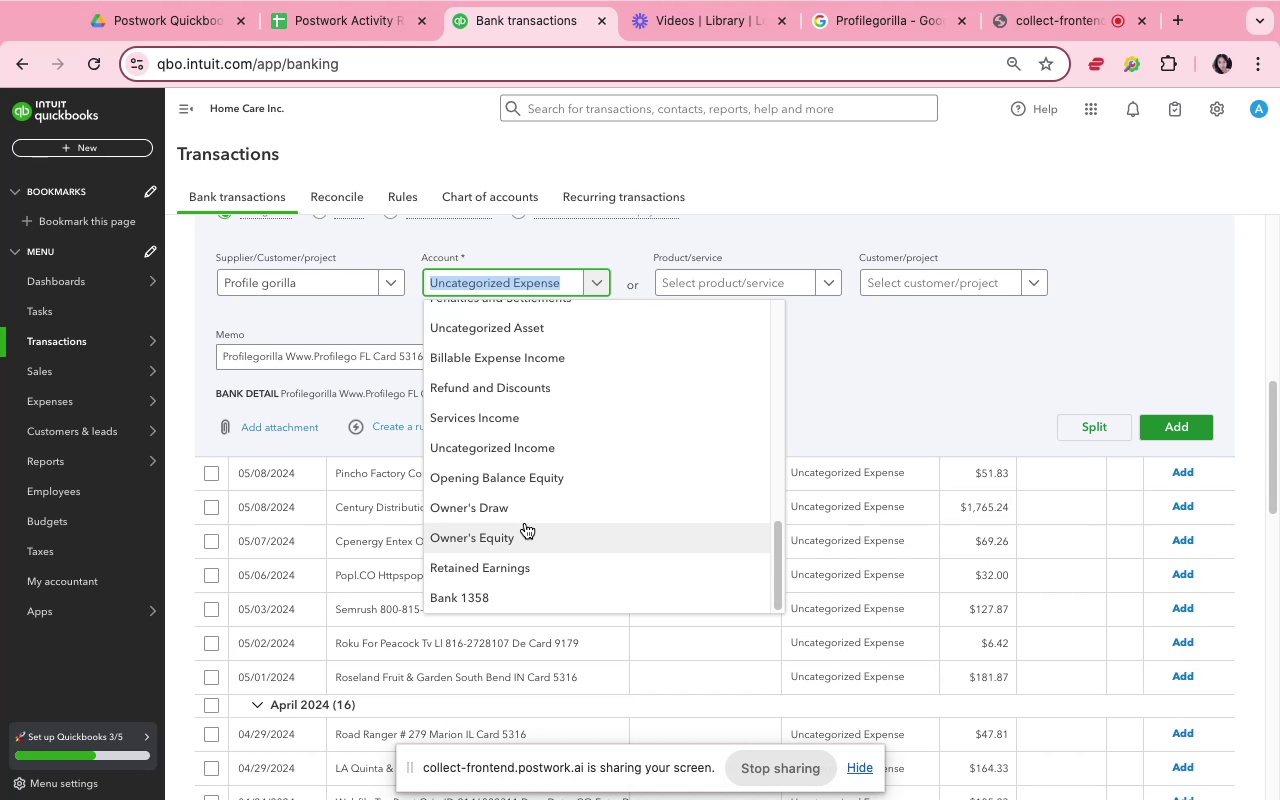 
type(in)
 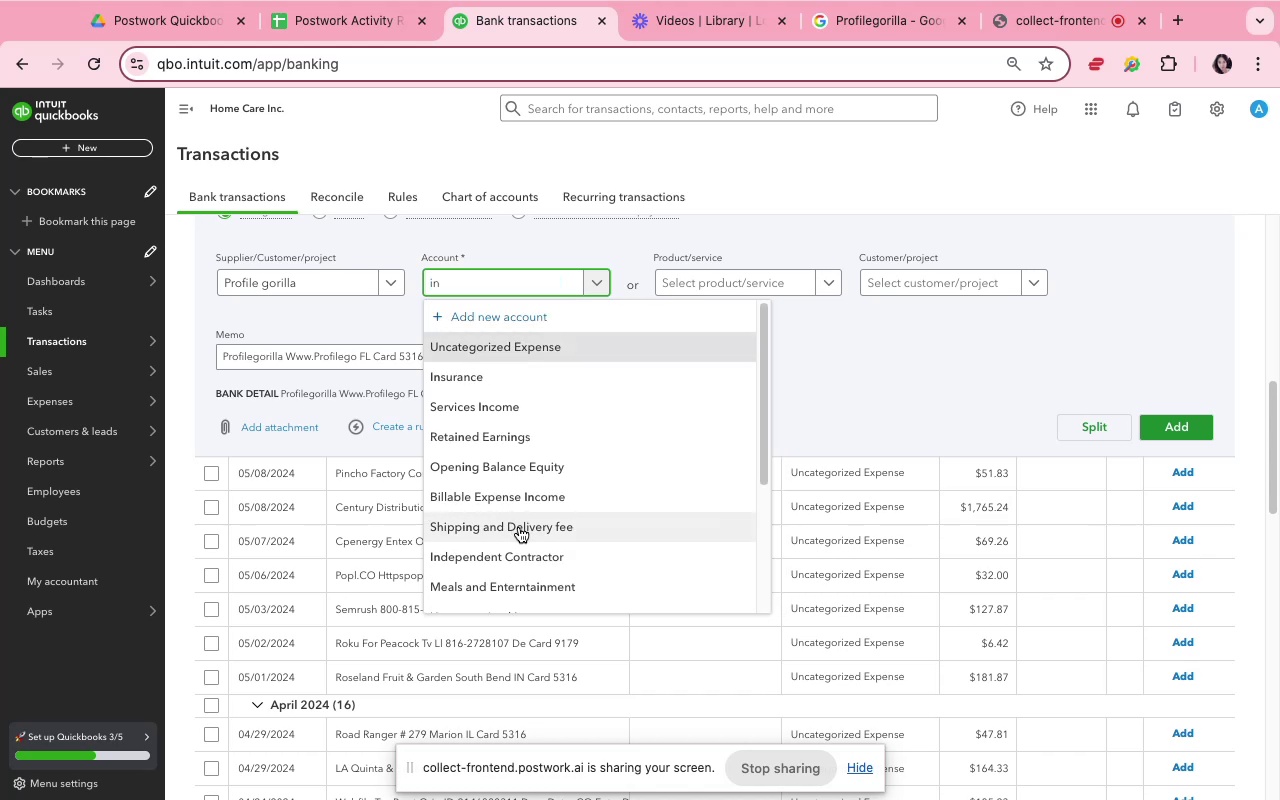 
key(F)
 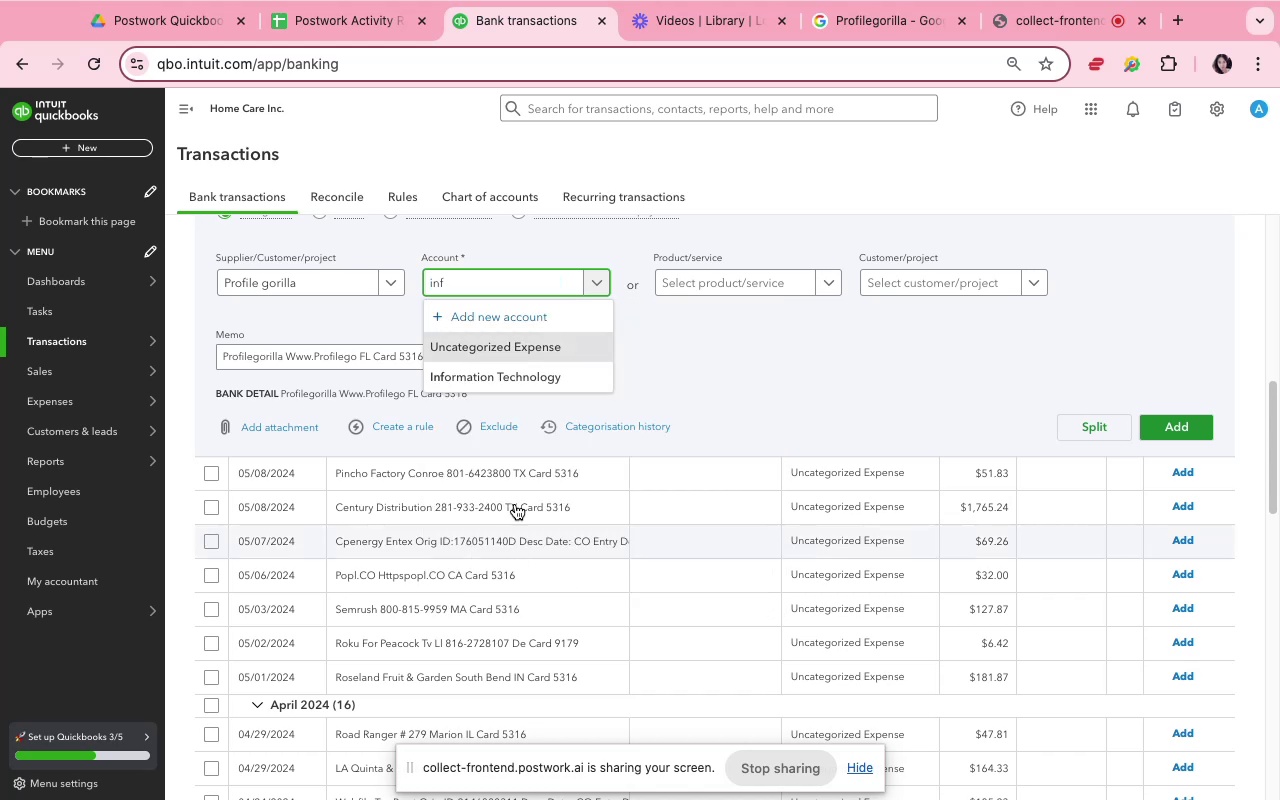 
left_click([513, 381])
 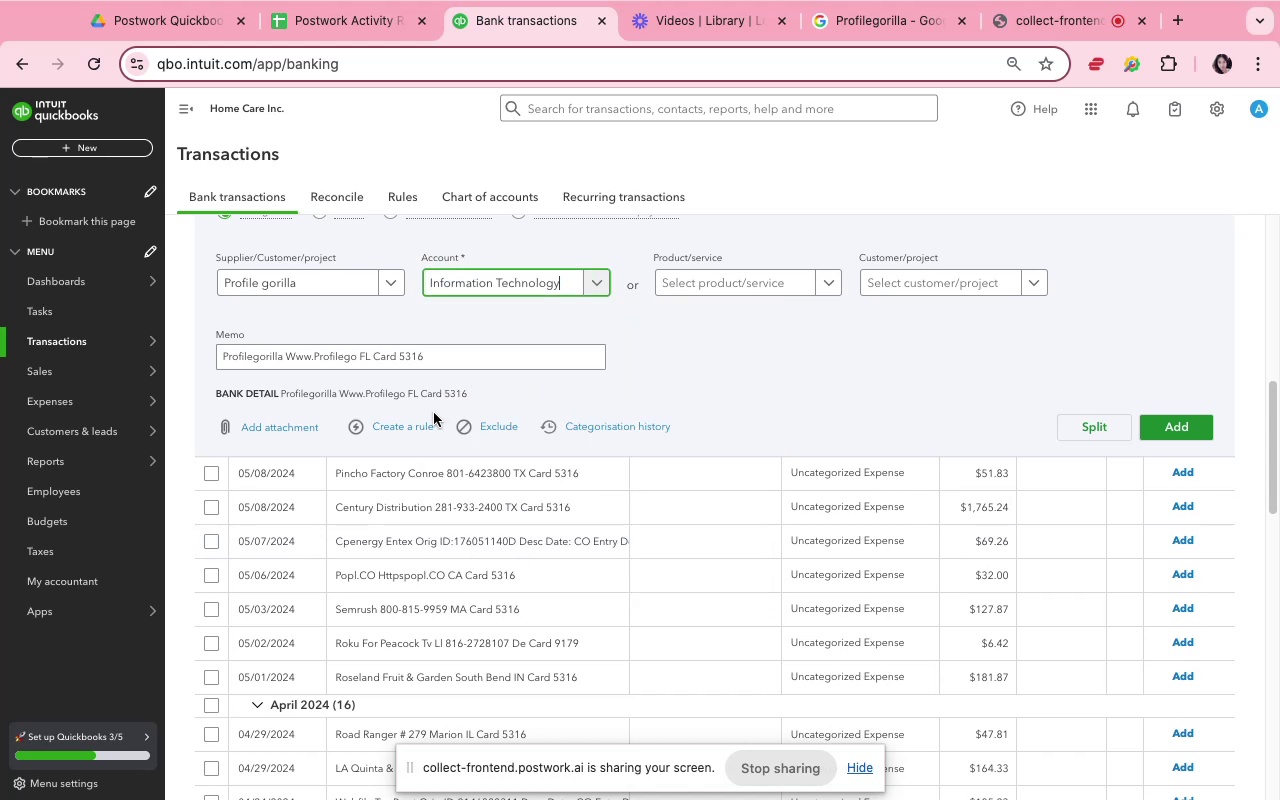 
left_click([405, 419])
 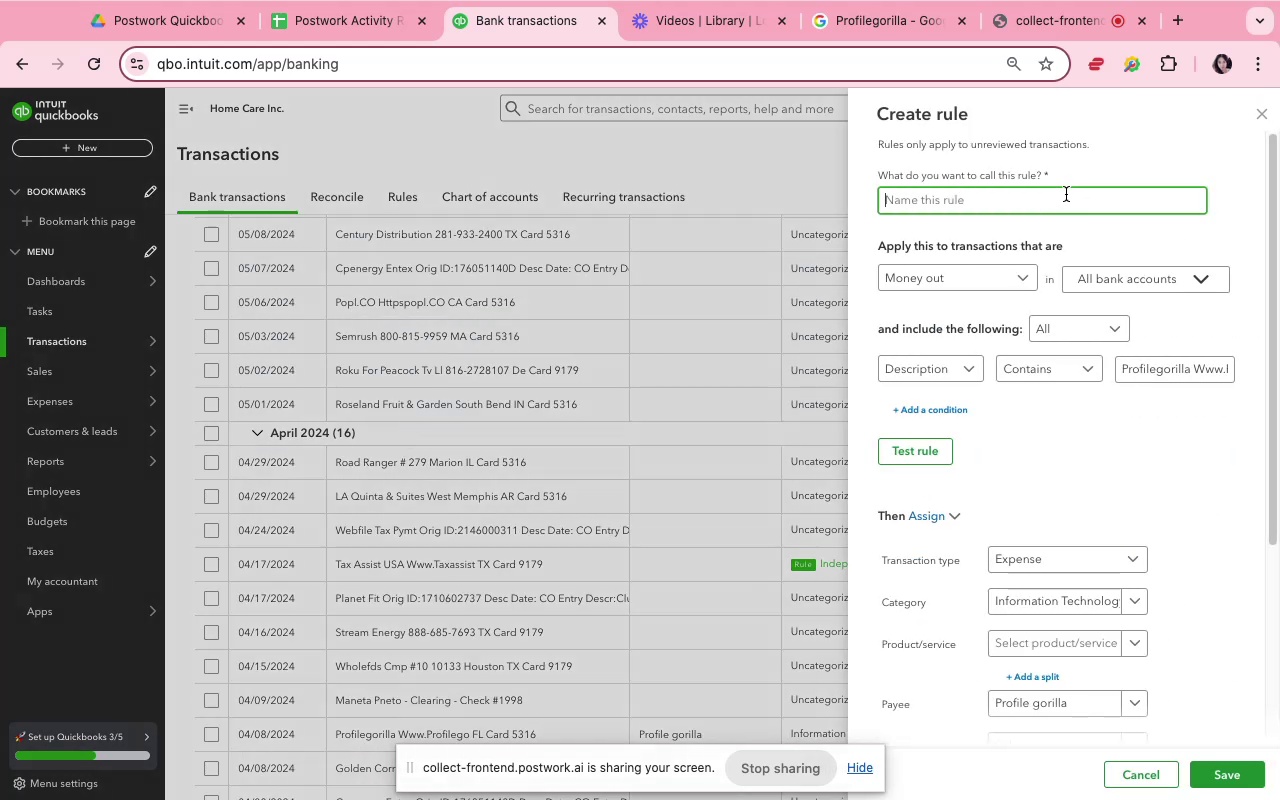 
wait(5.26)
 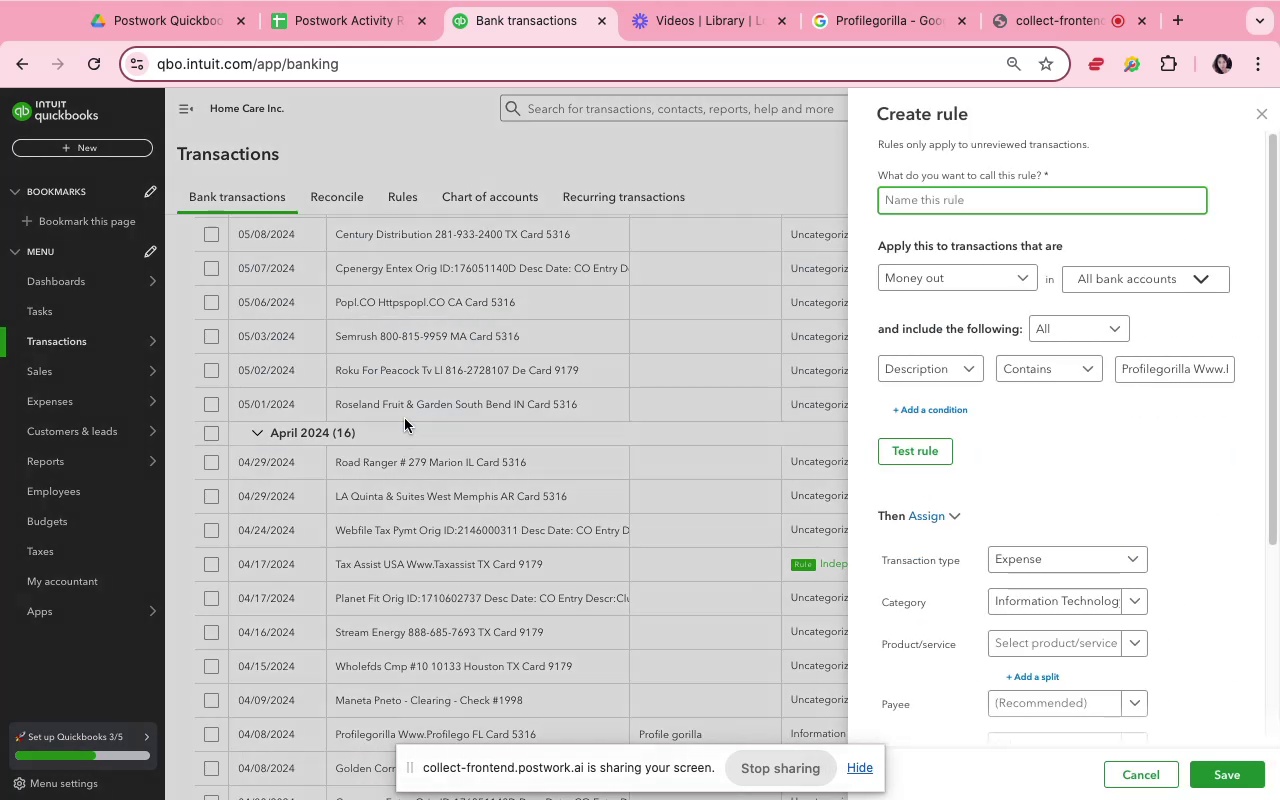 
left_click([1194, 365])
 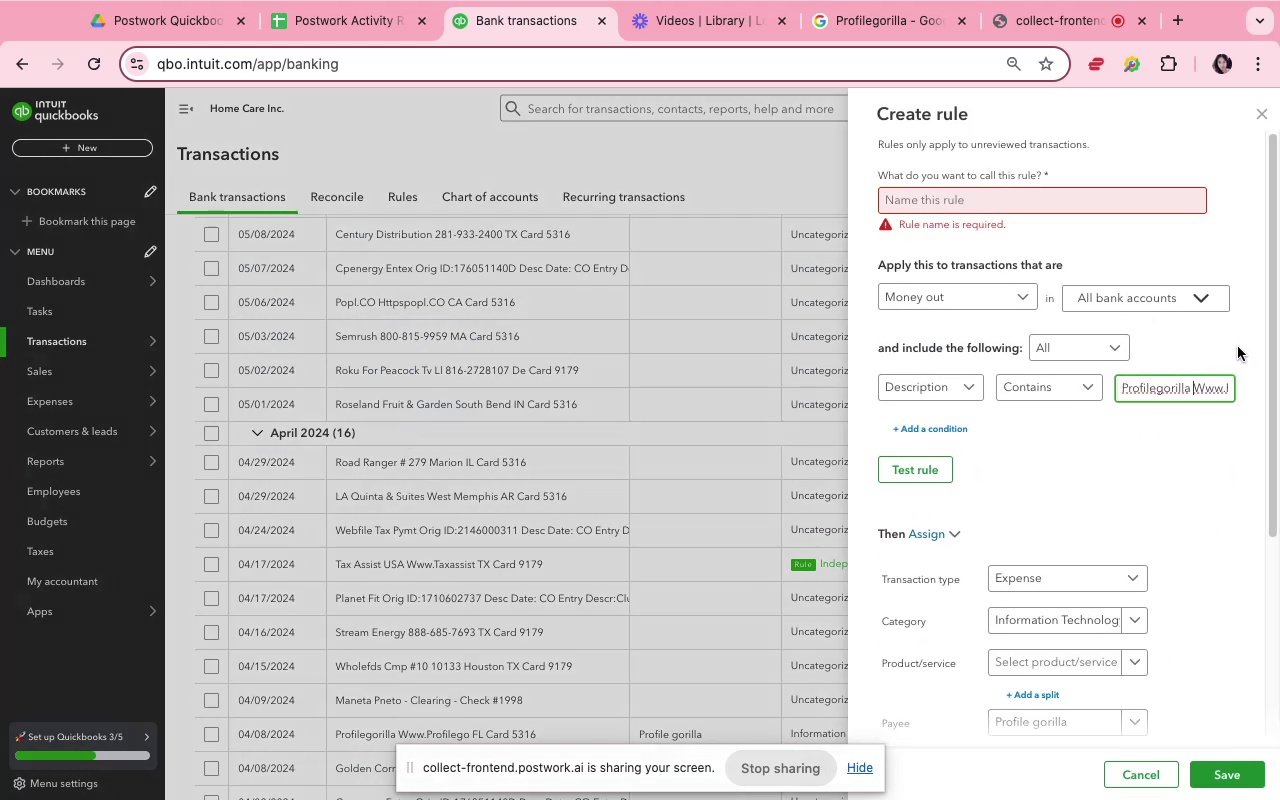 
key(Meta+Shift+ArrowRight)
 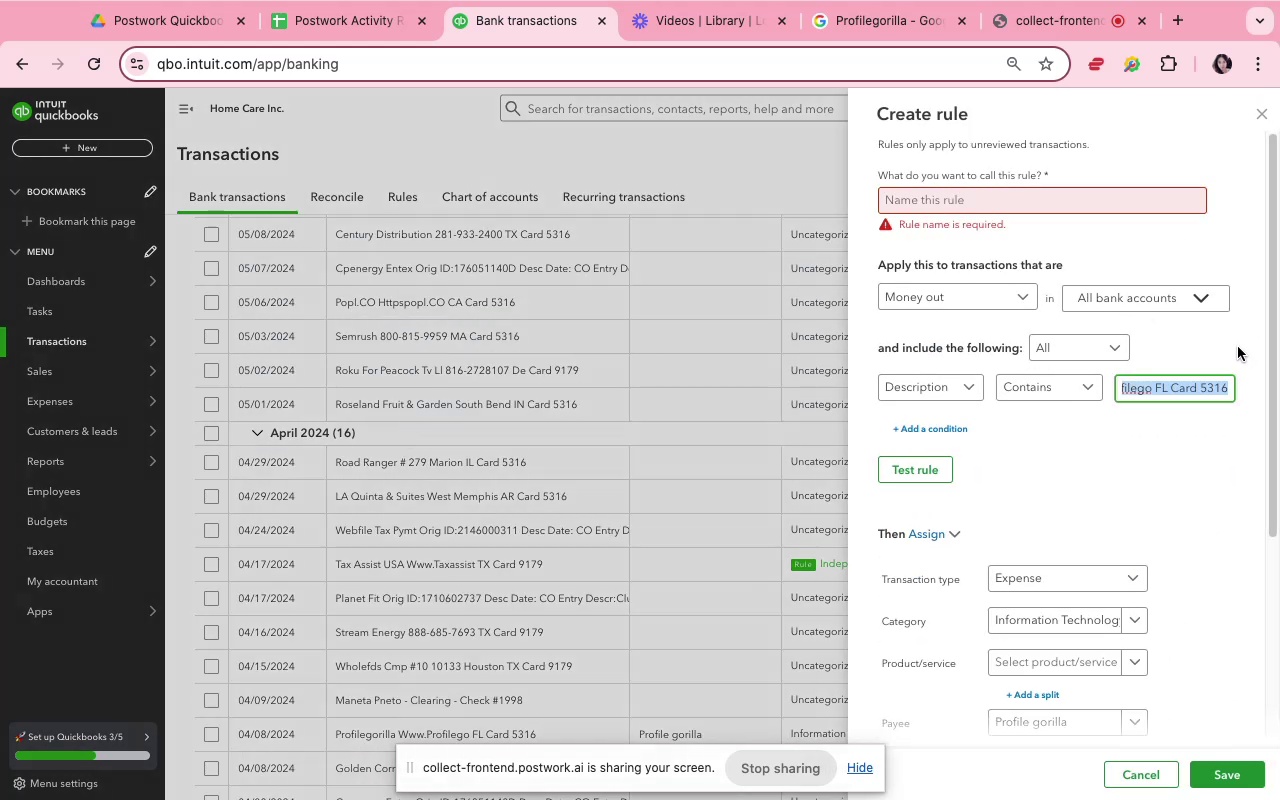 
key(Backspace)
 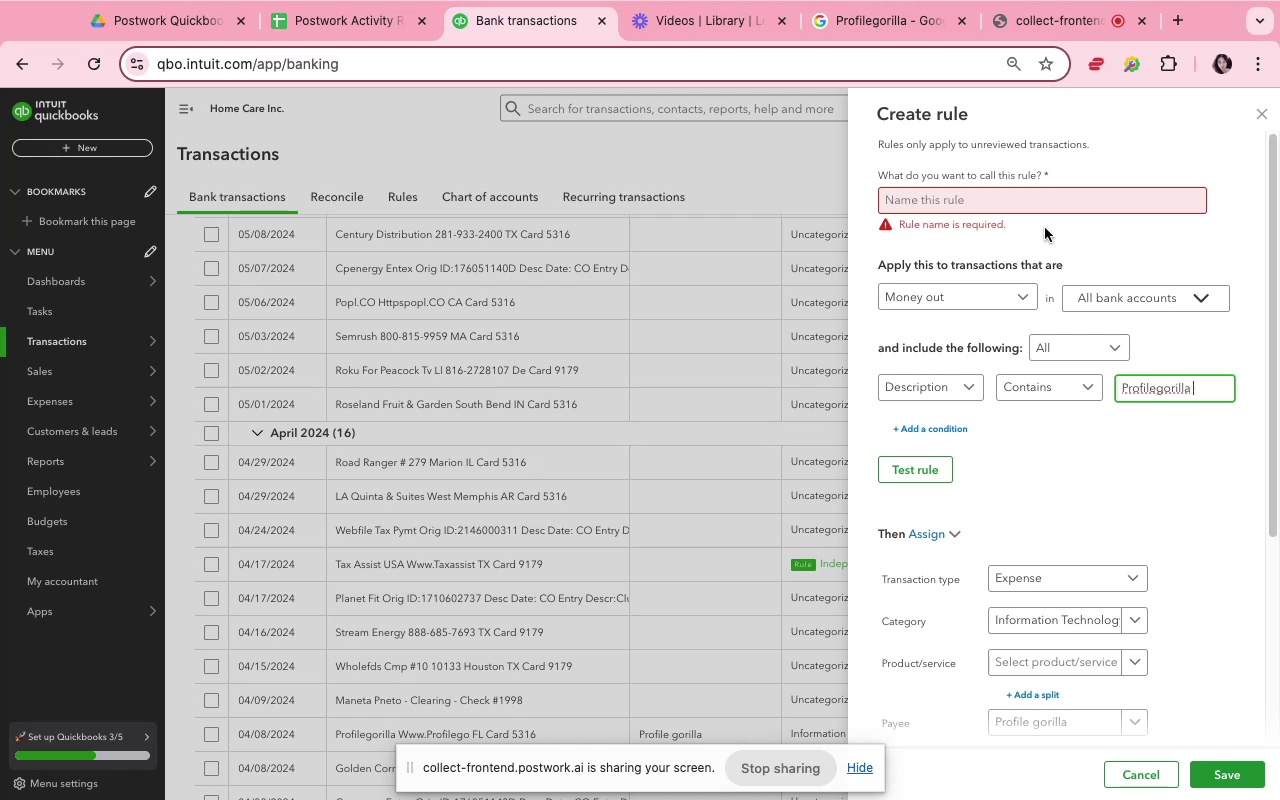 
left_click([1026, 207])
 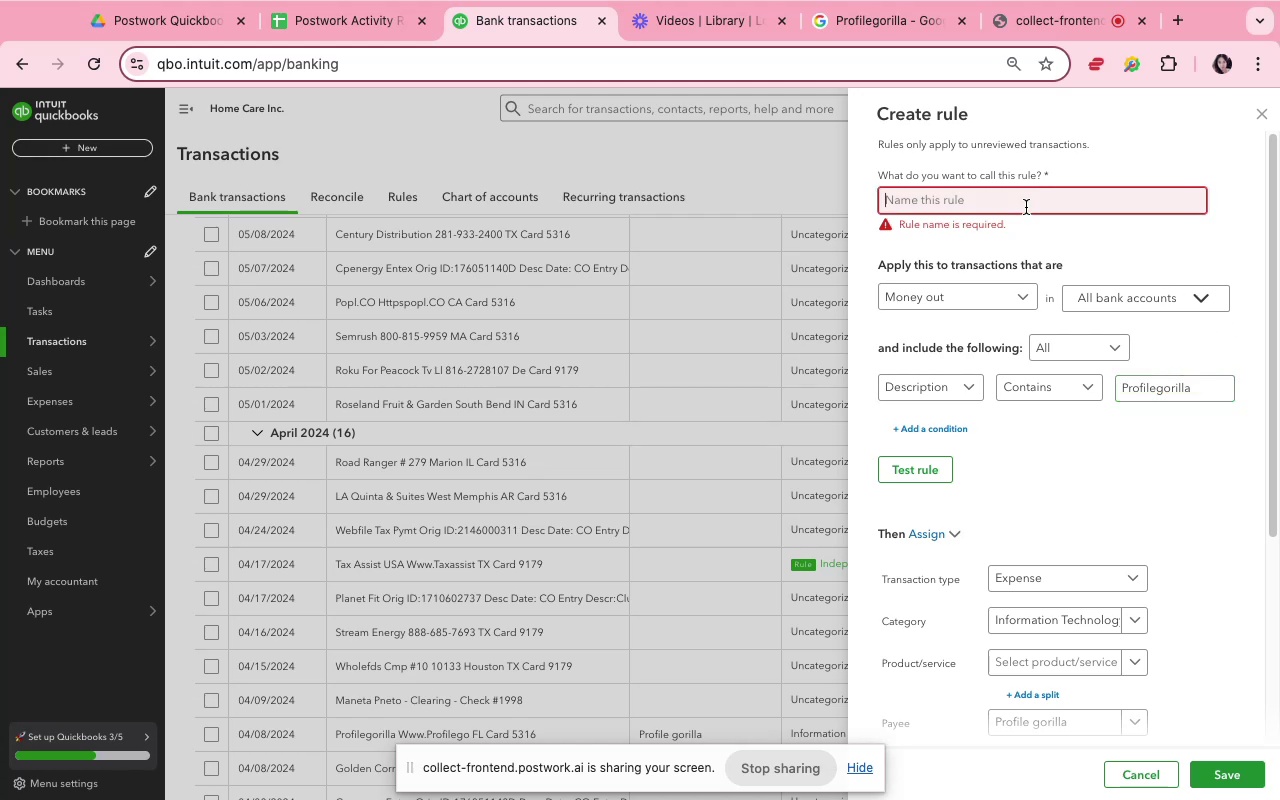 
key(Meta+V)
 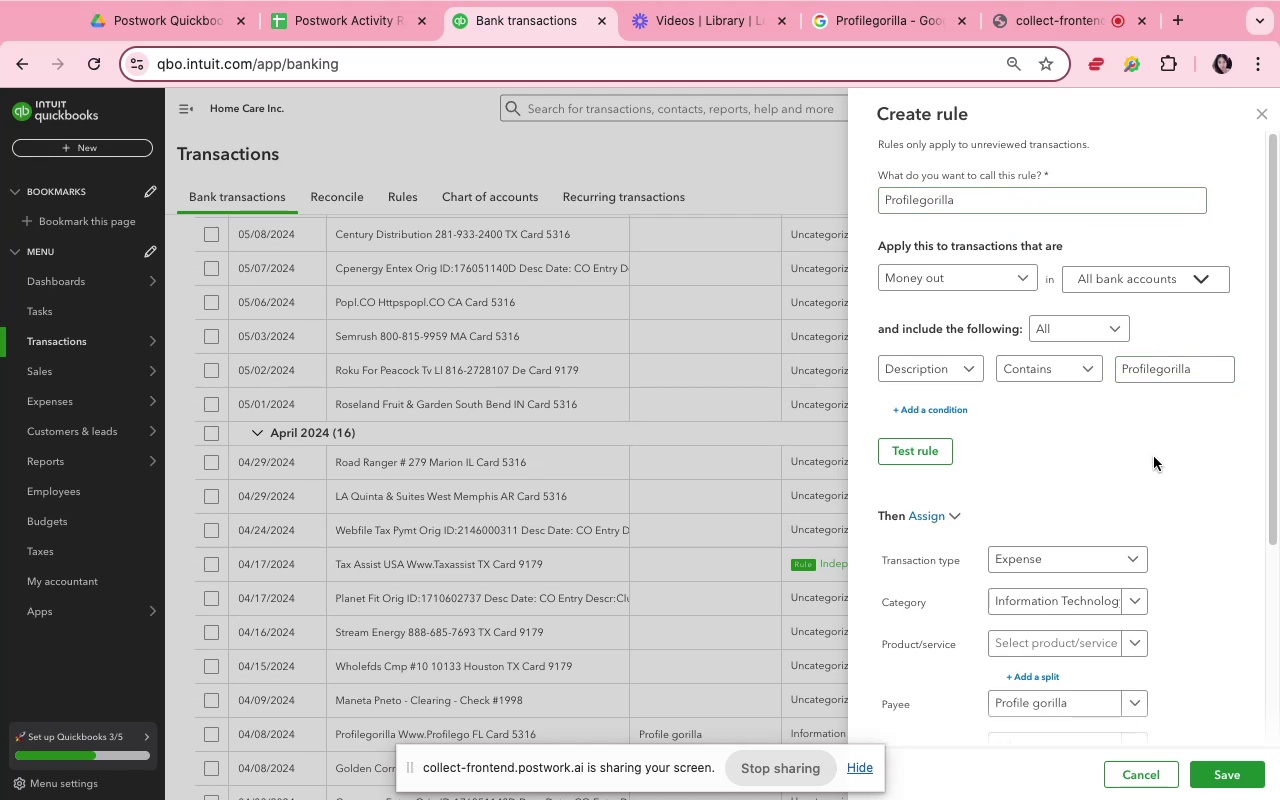 
scroll: coordinate [1201, 585], scroll_direction: down, amount: 9.0
 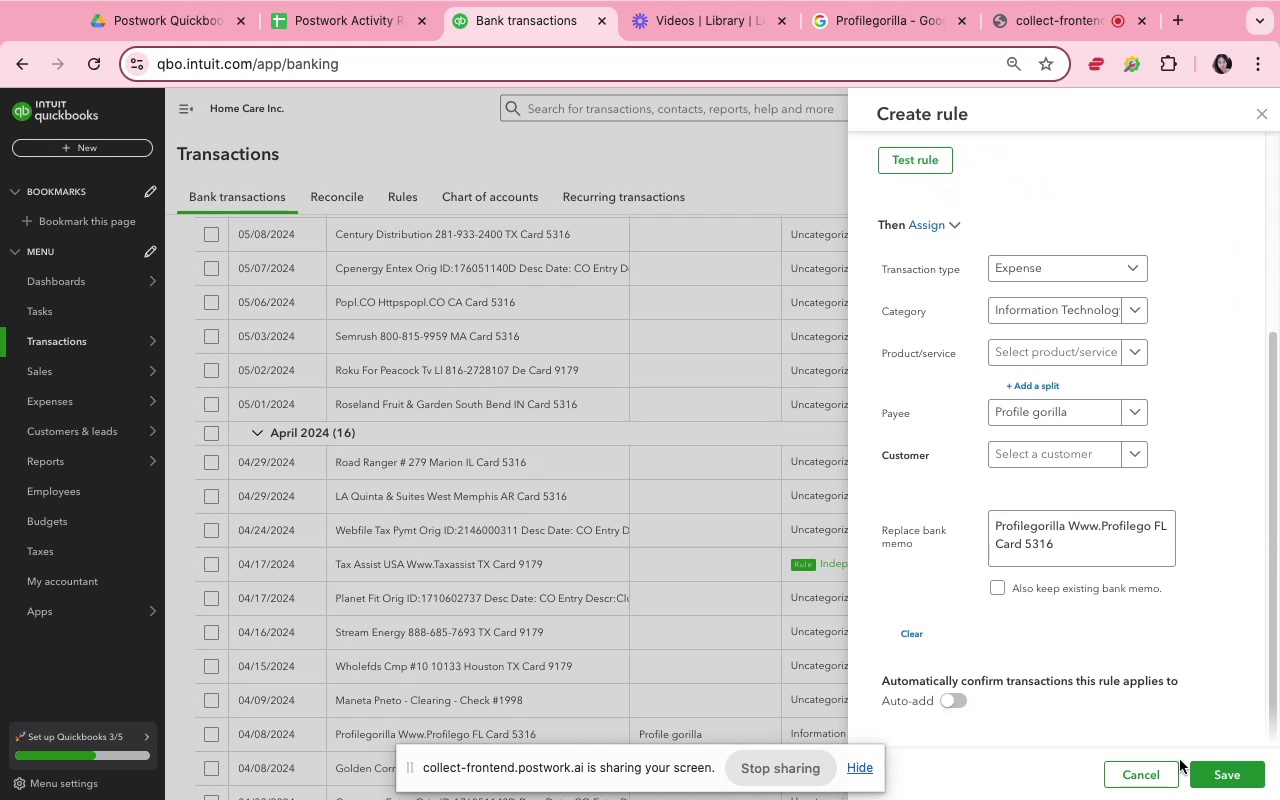 
wait(8.9)
 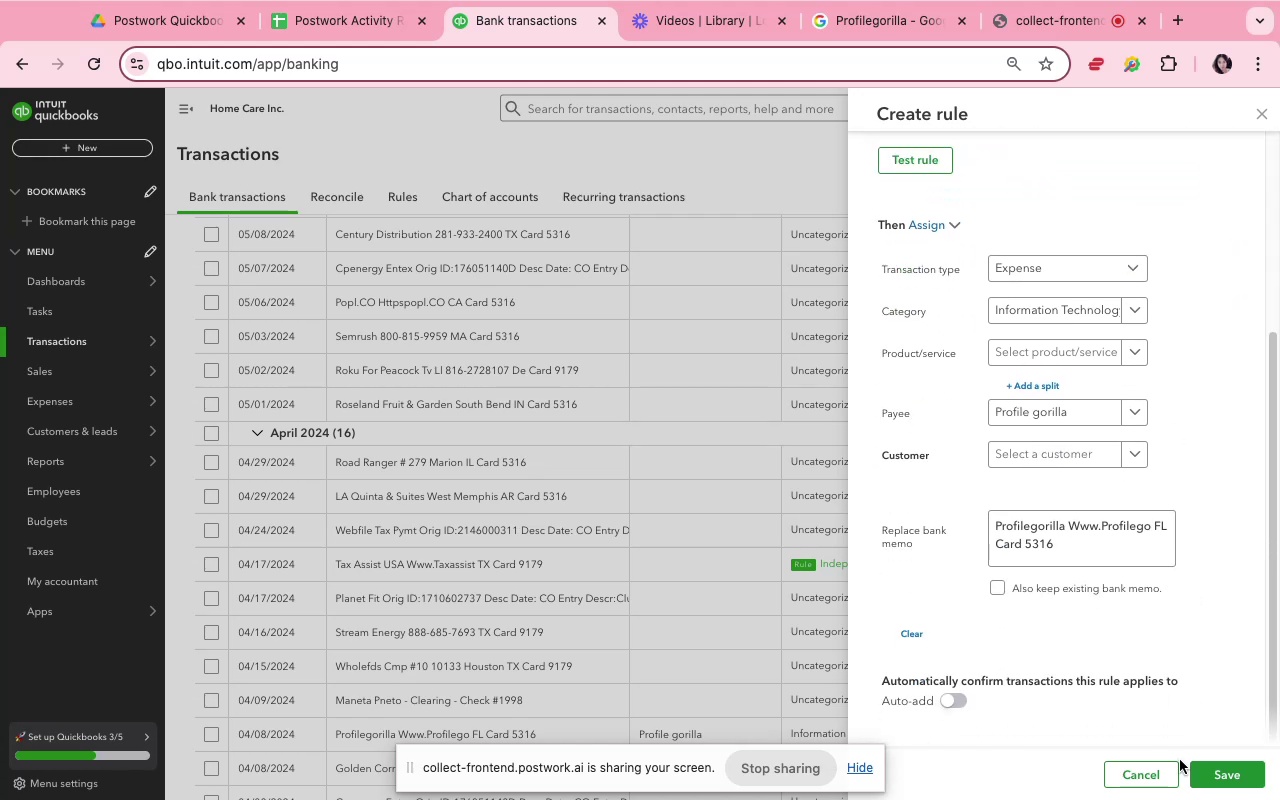 
left_click([1234, 763])
 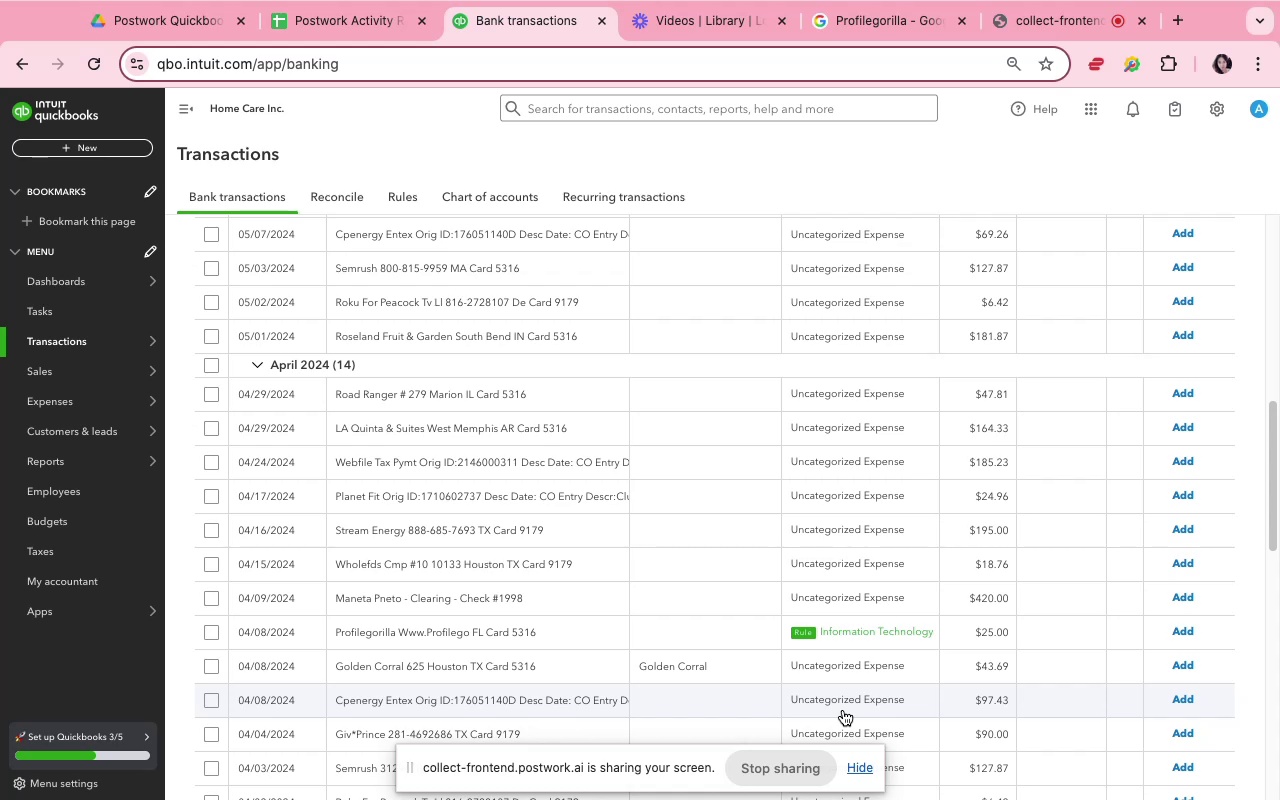 
wait(36.97)
 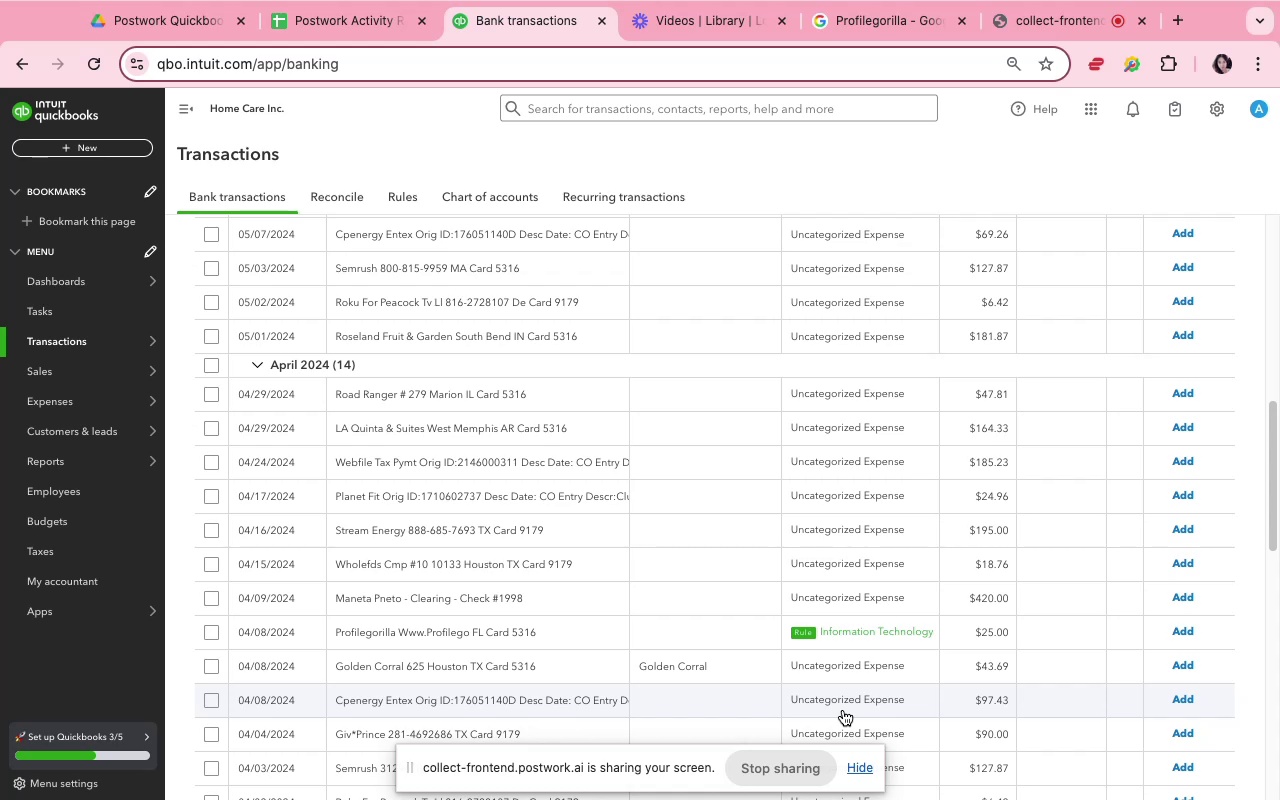 
scroll: coordinate [765, 594], scroll_direction: down, amount: 7.0
 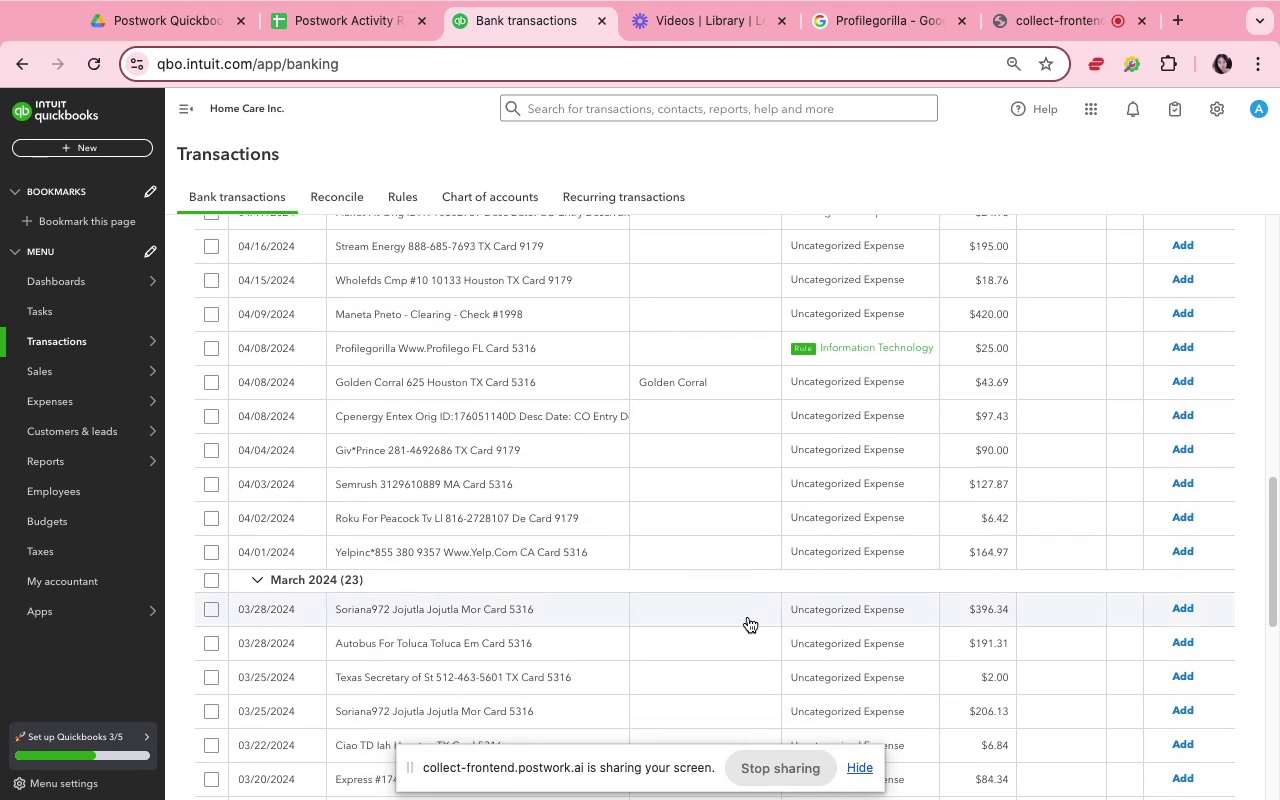 
wait(6.46)
 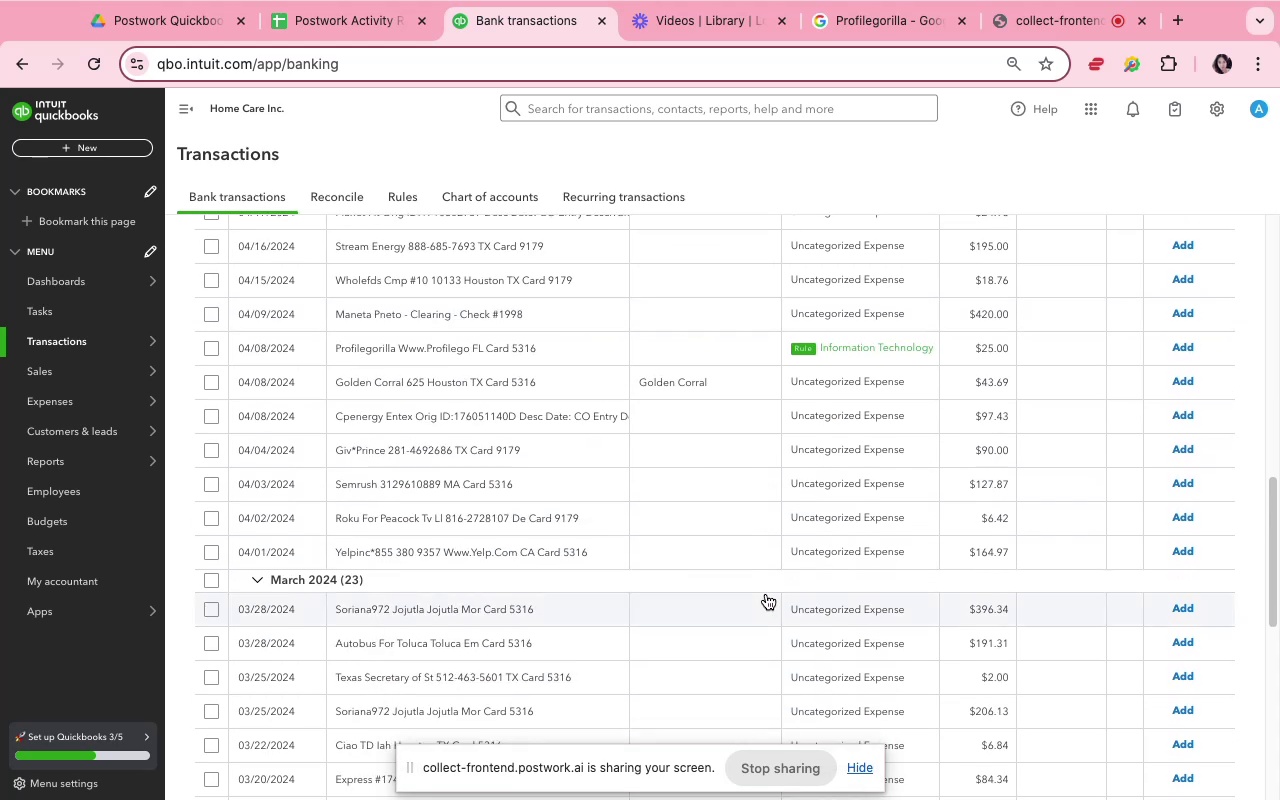 
scroll: coordinate [512, 675], scroll_direction: down, amount: 4.0
 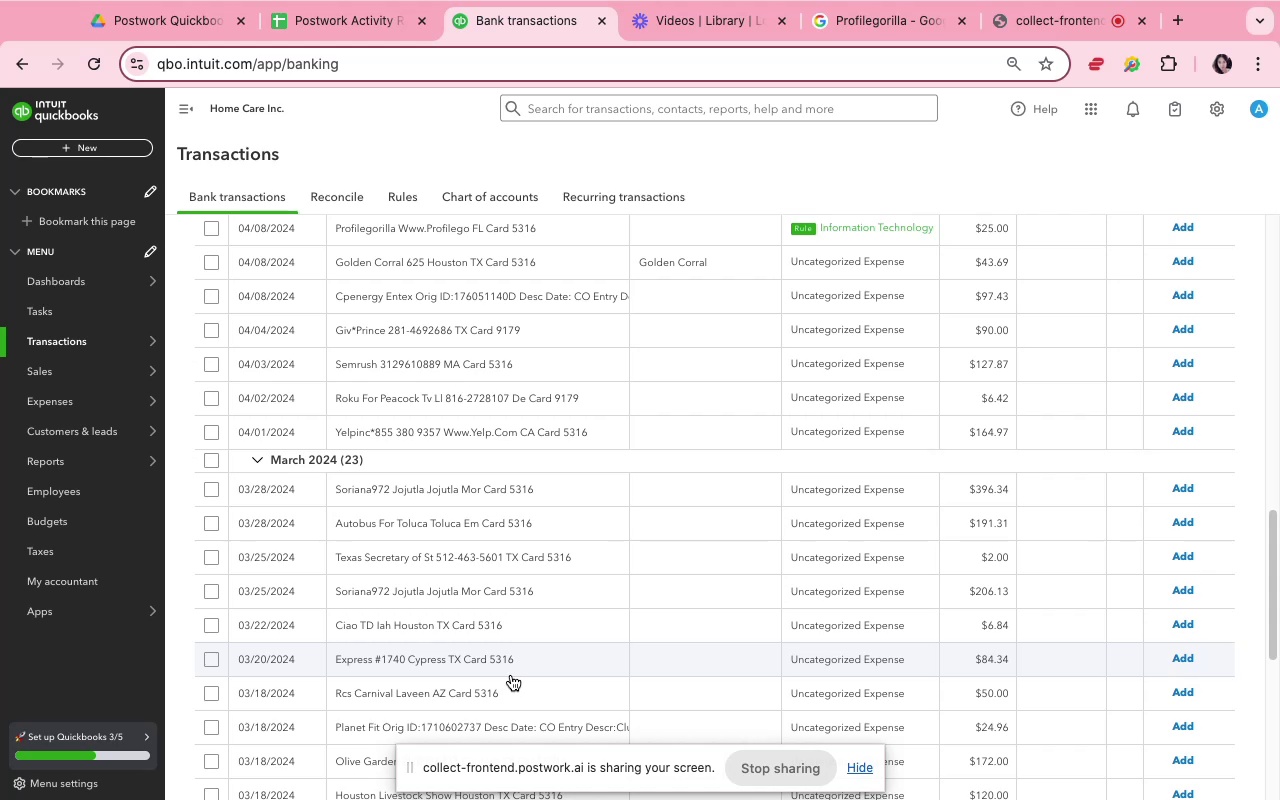 
wait(8.2)
 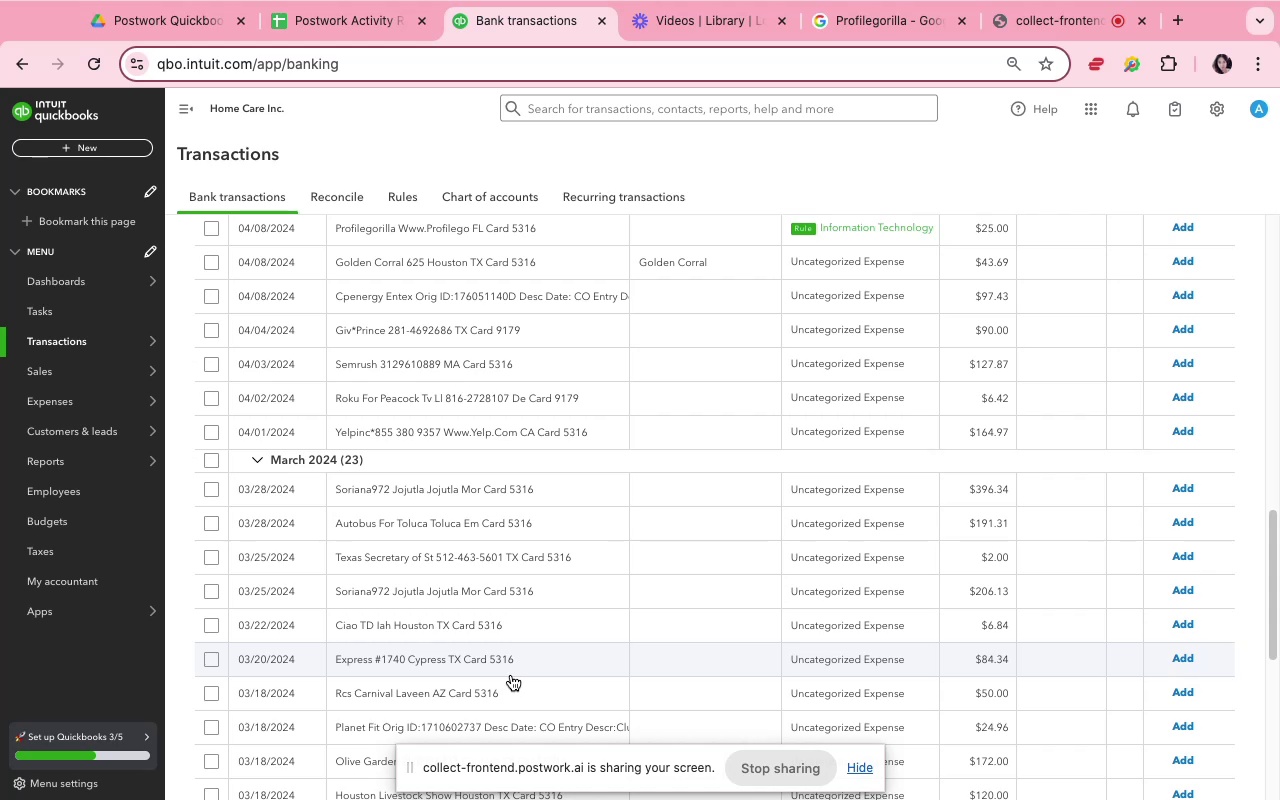 
scroll: coordinate [622, 672], scroll_direction: down, amount: 2.0
 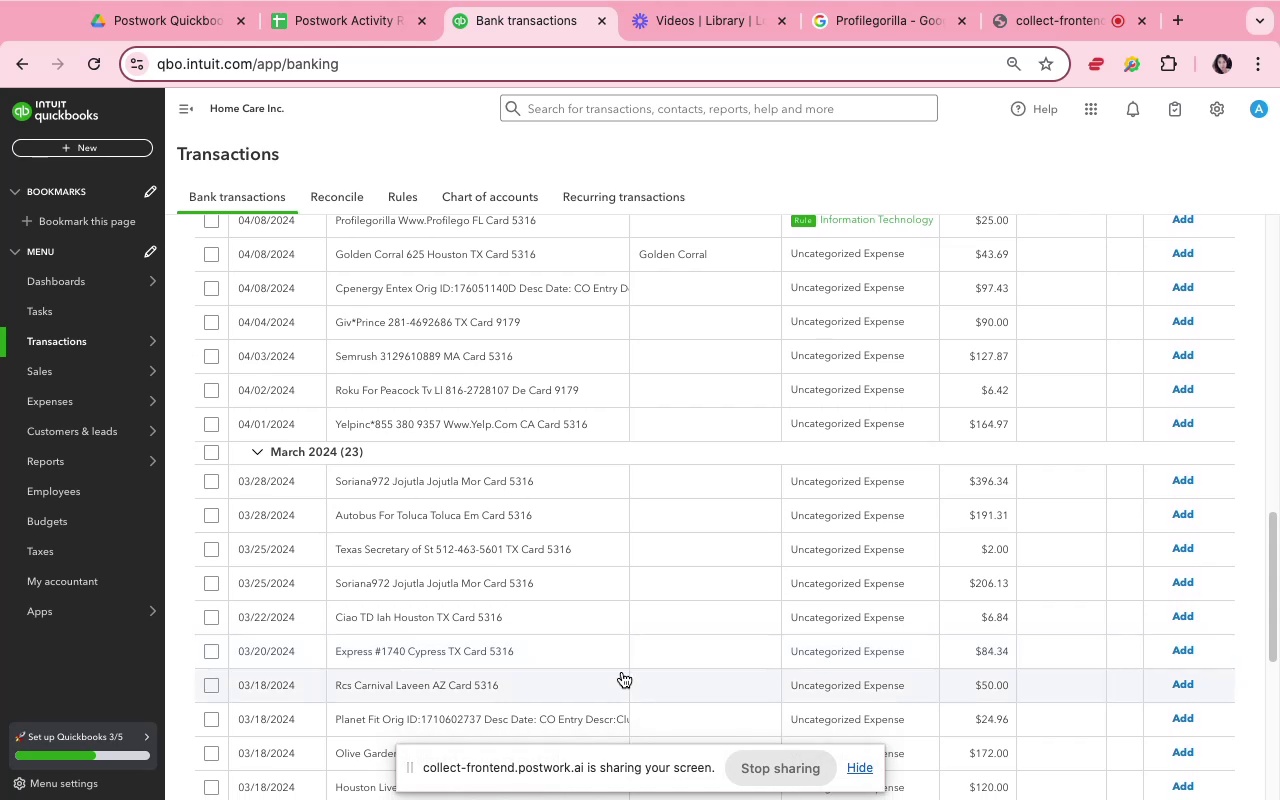 
scroll: coordinate [622, 670], scroll_direction: up, amount: 20.0
 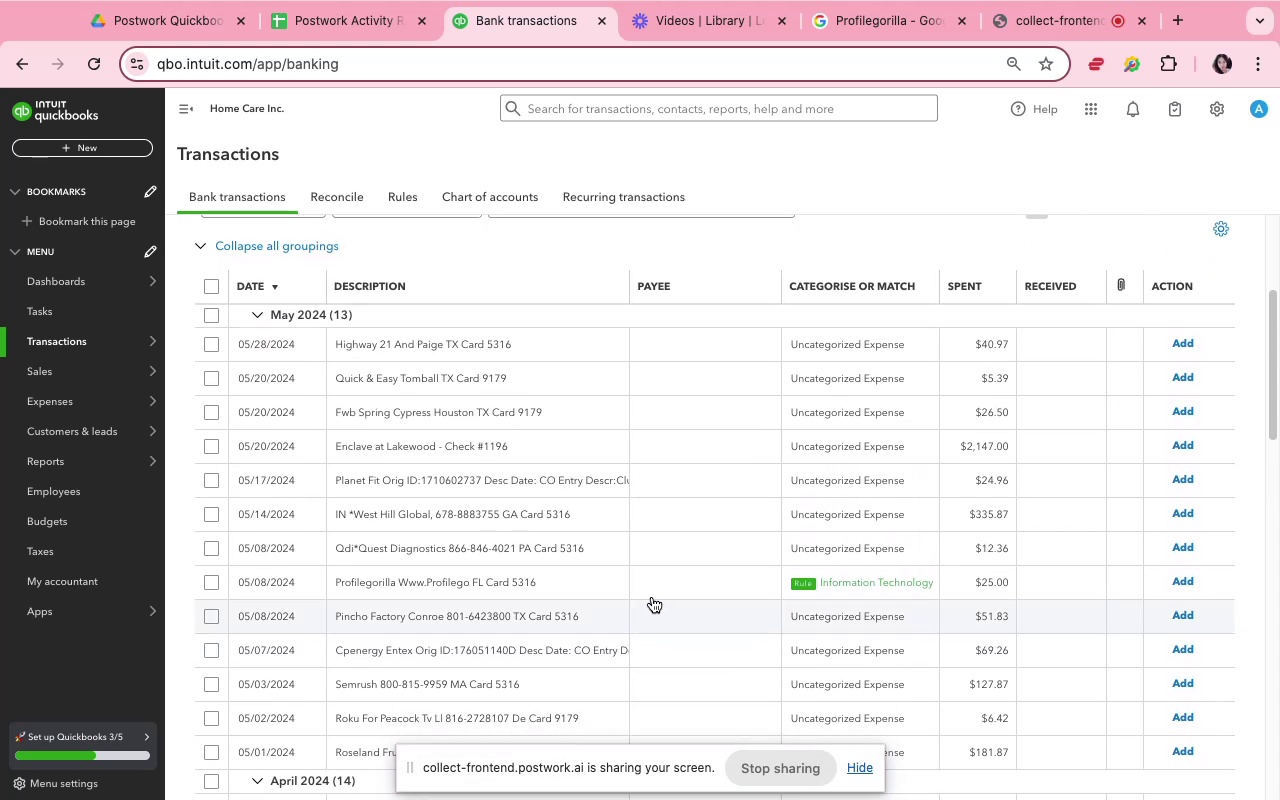 
left_click([650, 585])
 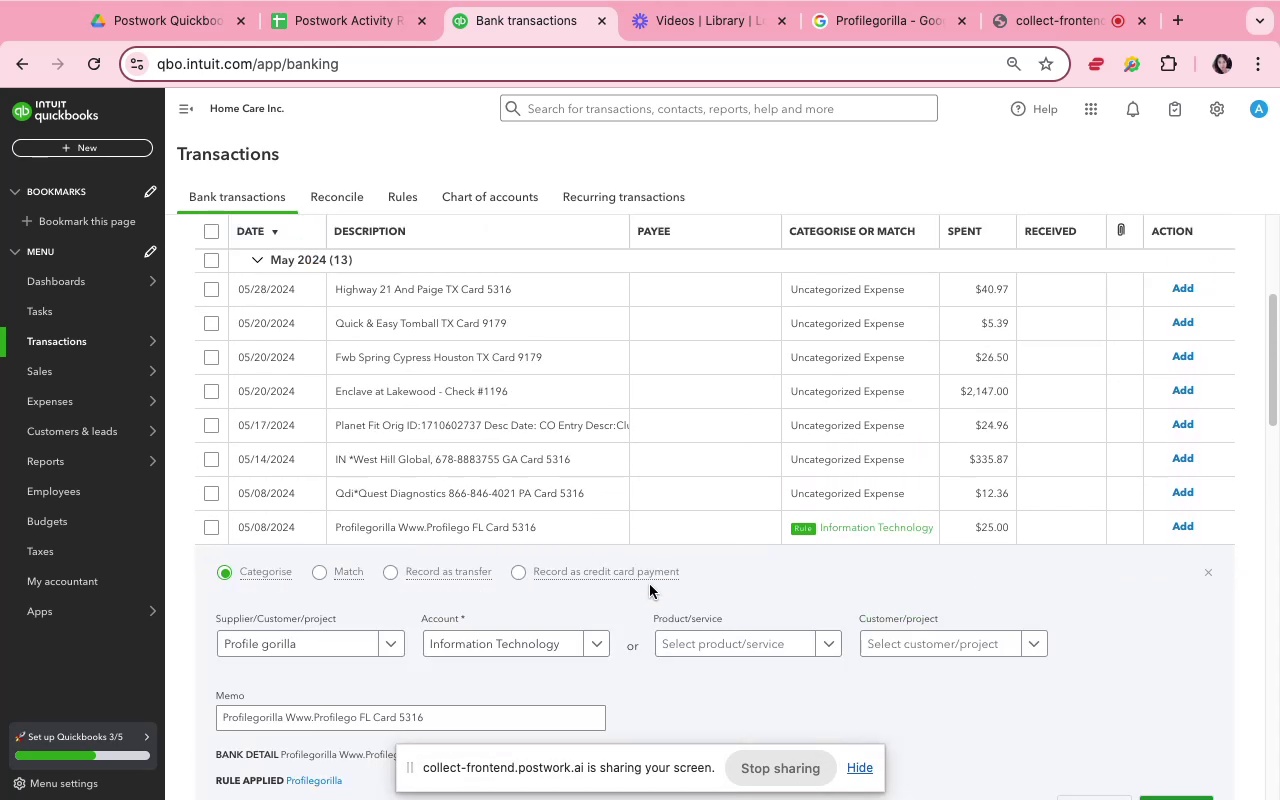 
scroll: coordinate [641, 601], scroll_direction: down, amount: 7.0
 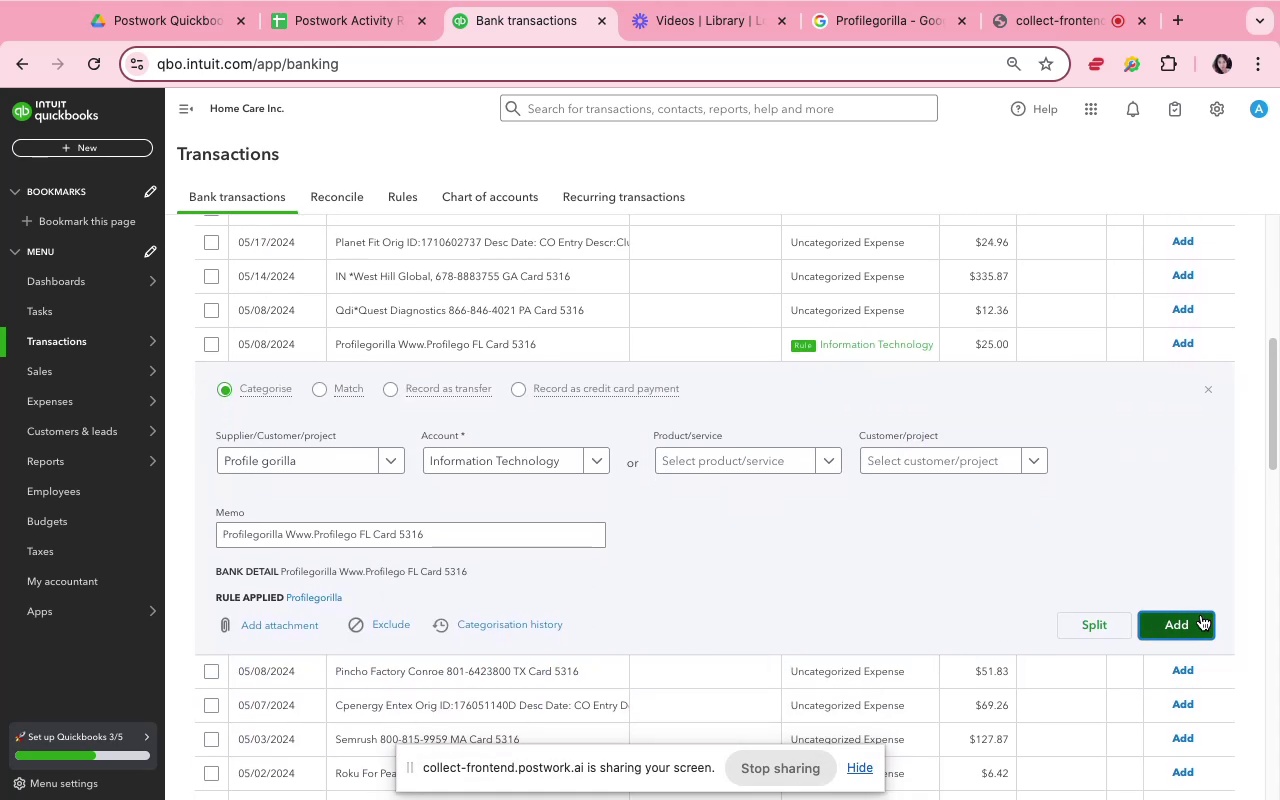 
left_click([1201, 615])
 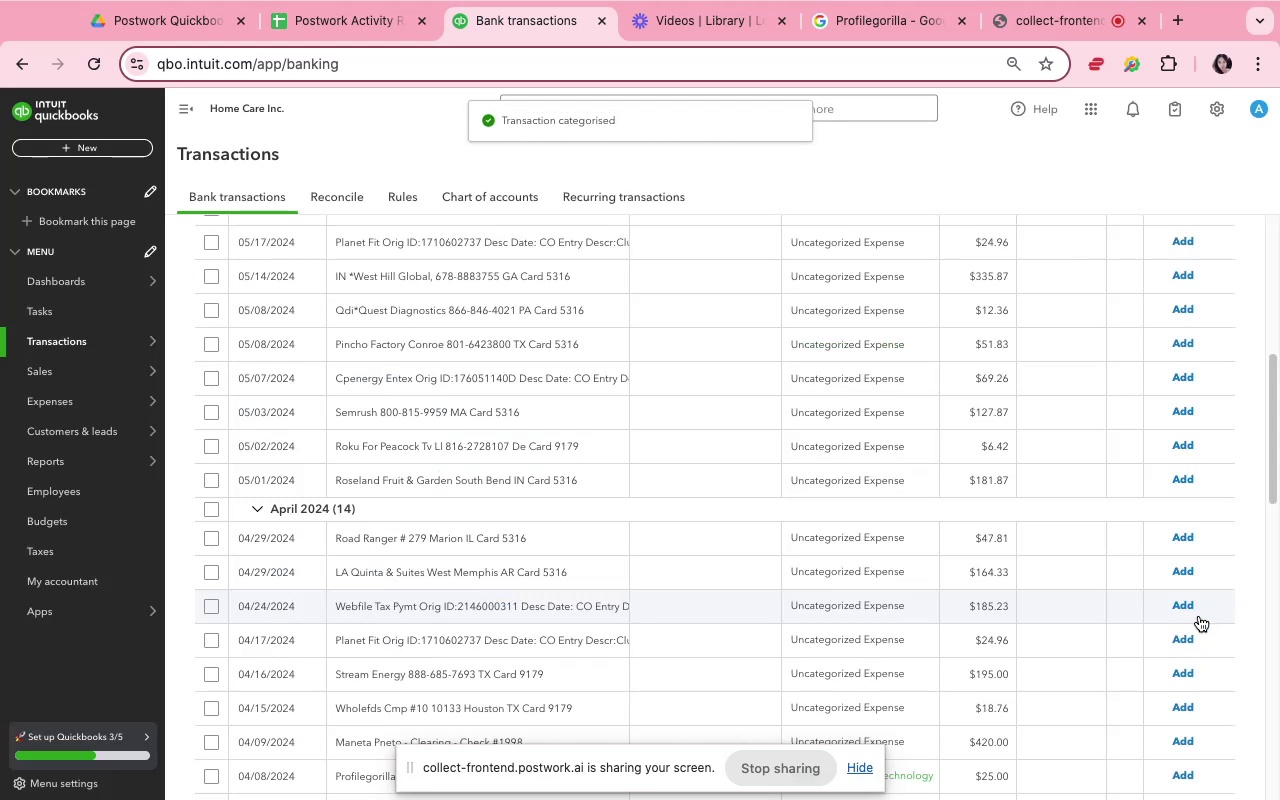 
scroll: coordinate [908, 635], scroll_direction: down, amount: 10.0
 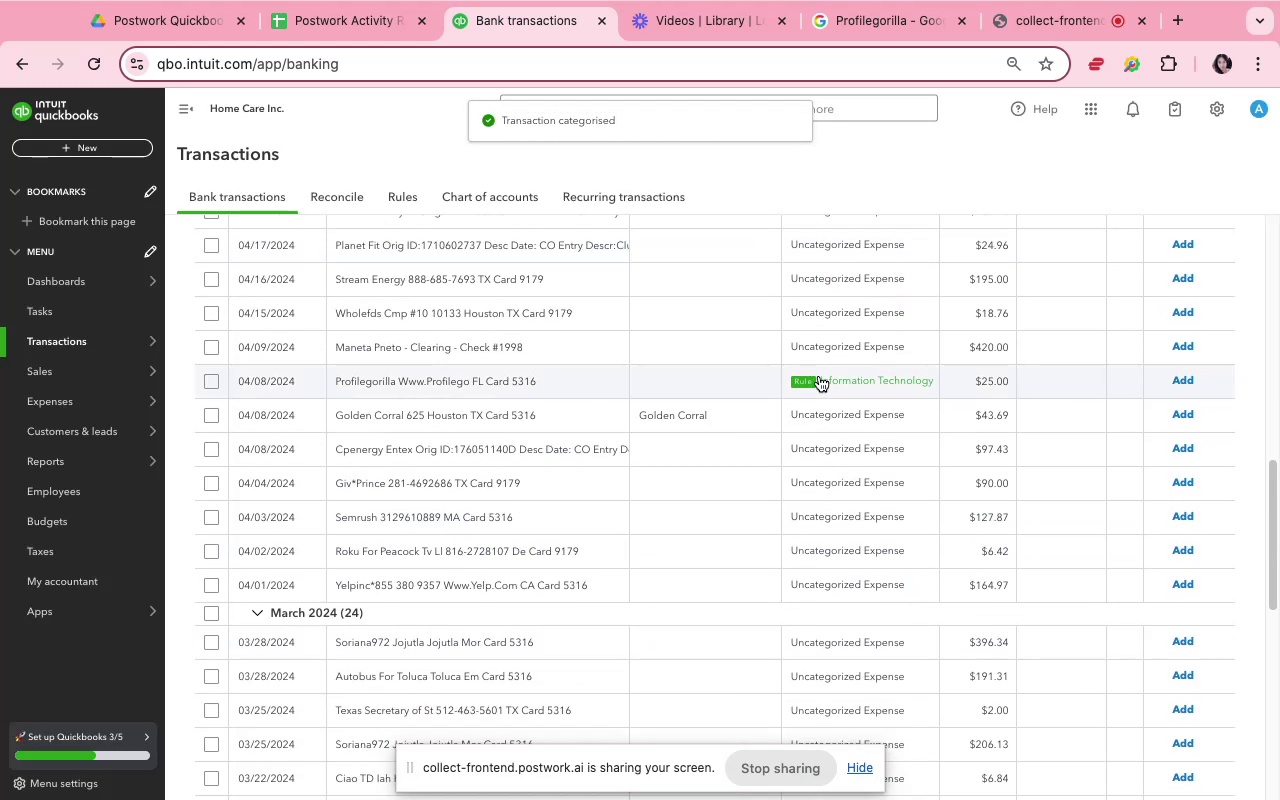 
left_click([819, 376])
 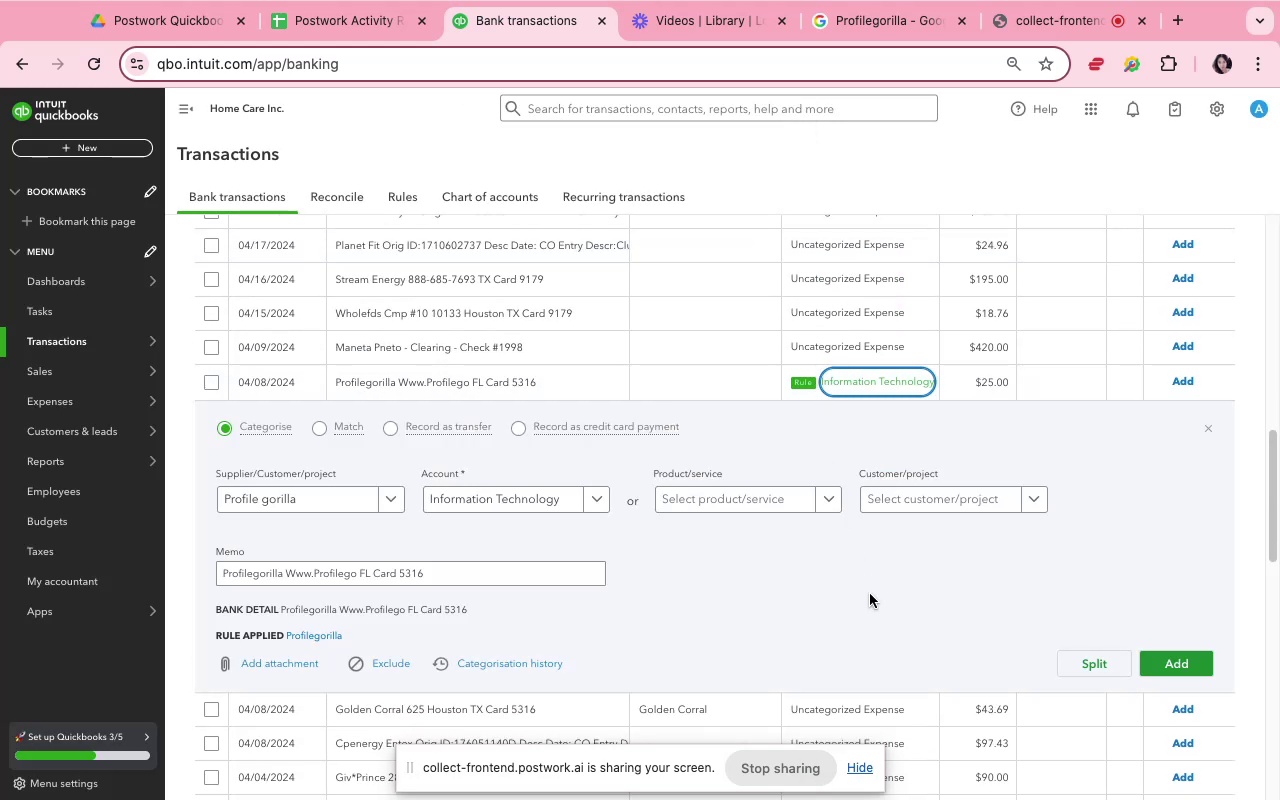 
left_click([872, 616])
 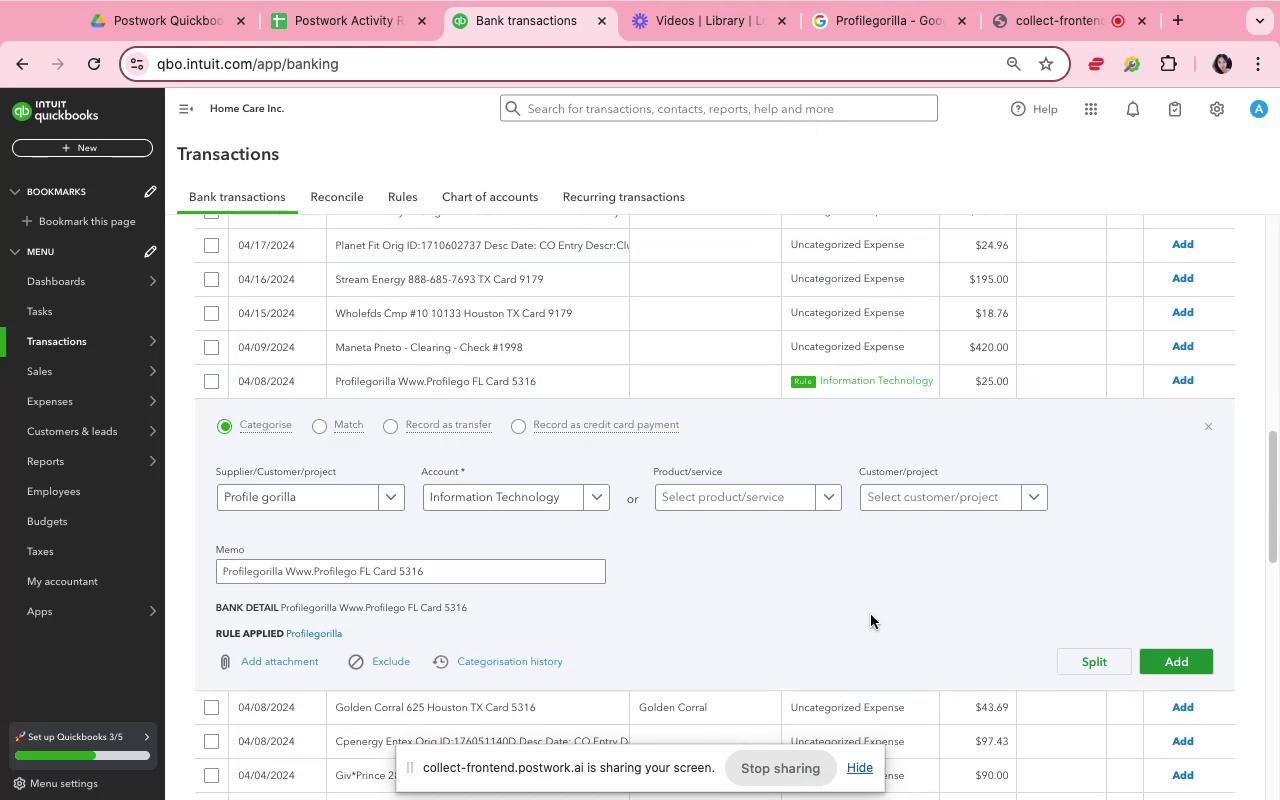 
scroll: coordinate [870, 614], scroll_direction: down, amount: 6.0
 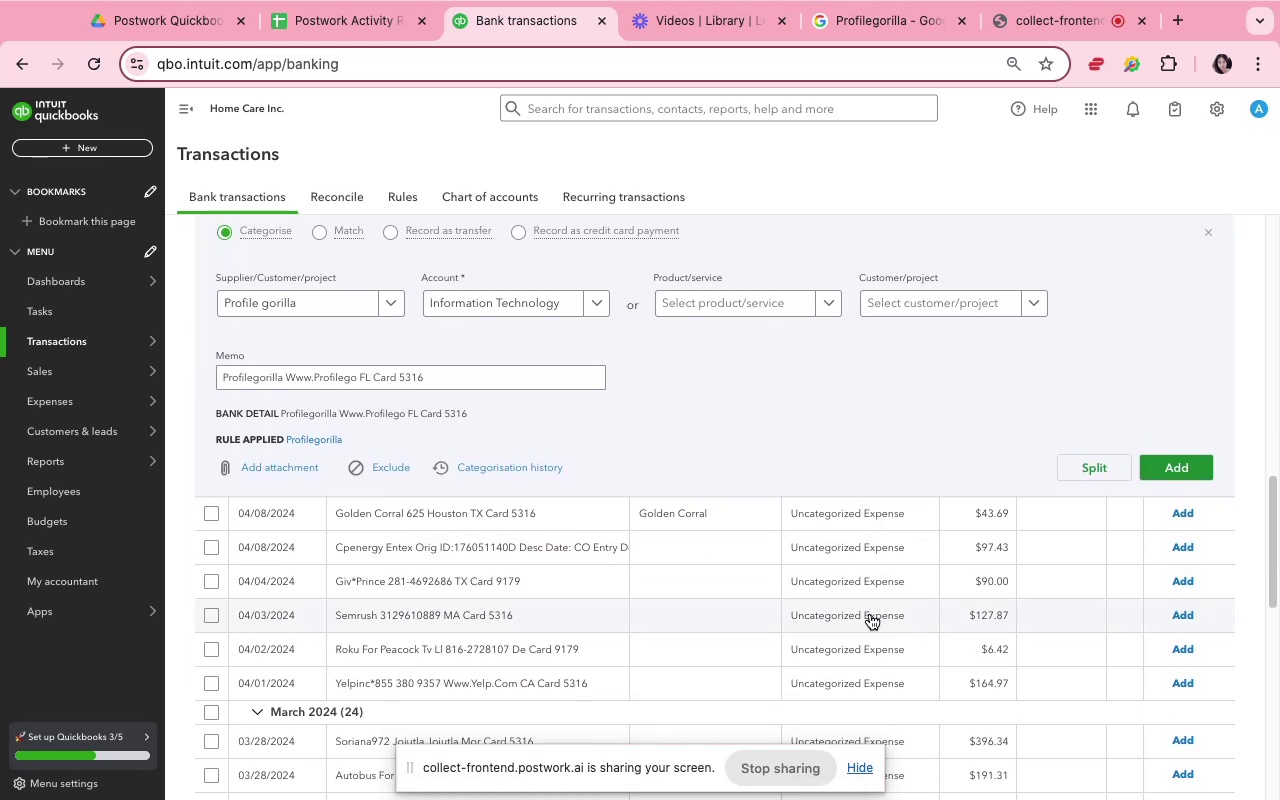 
scroll: coordinate [870, 614], scroll_direction: up, amount: 6.0
 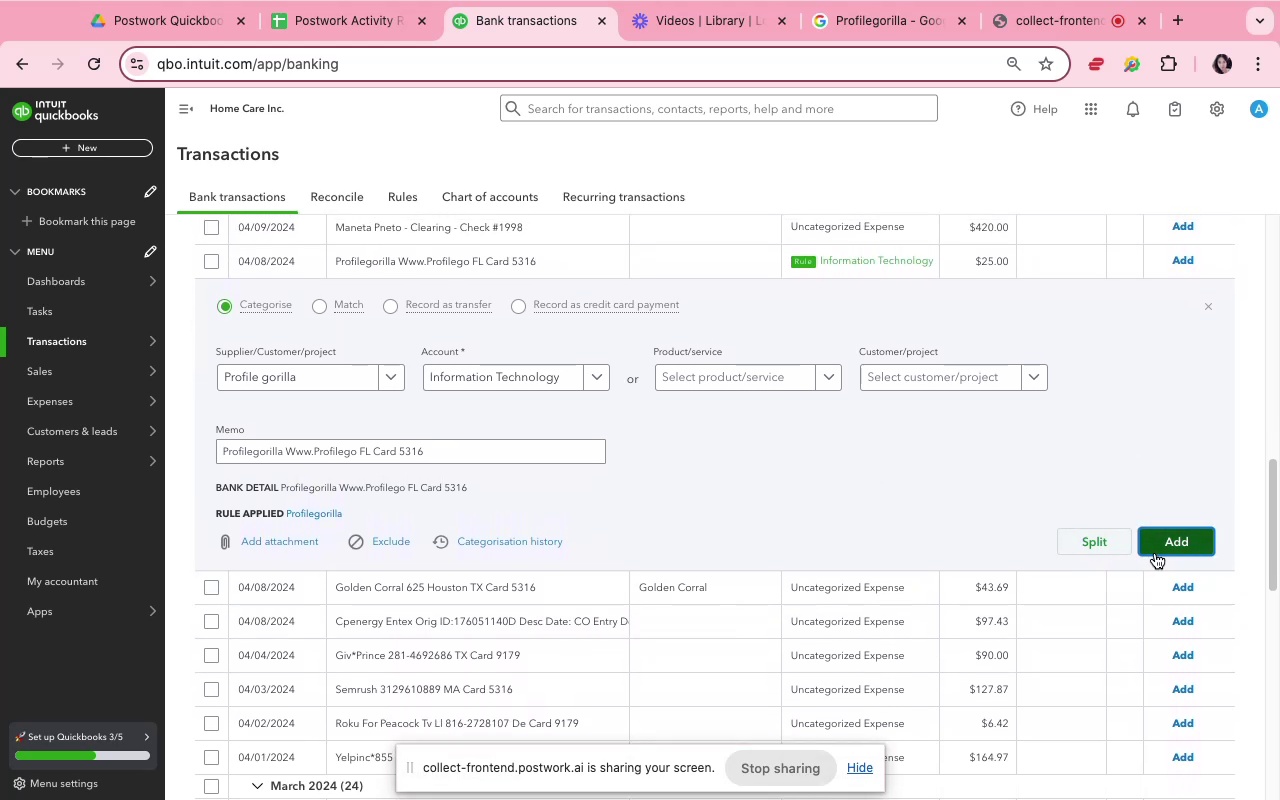 
left_click([1155, 553])
 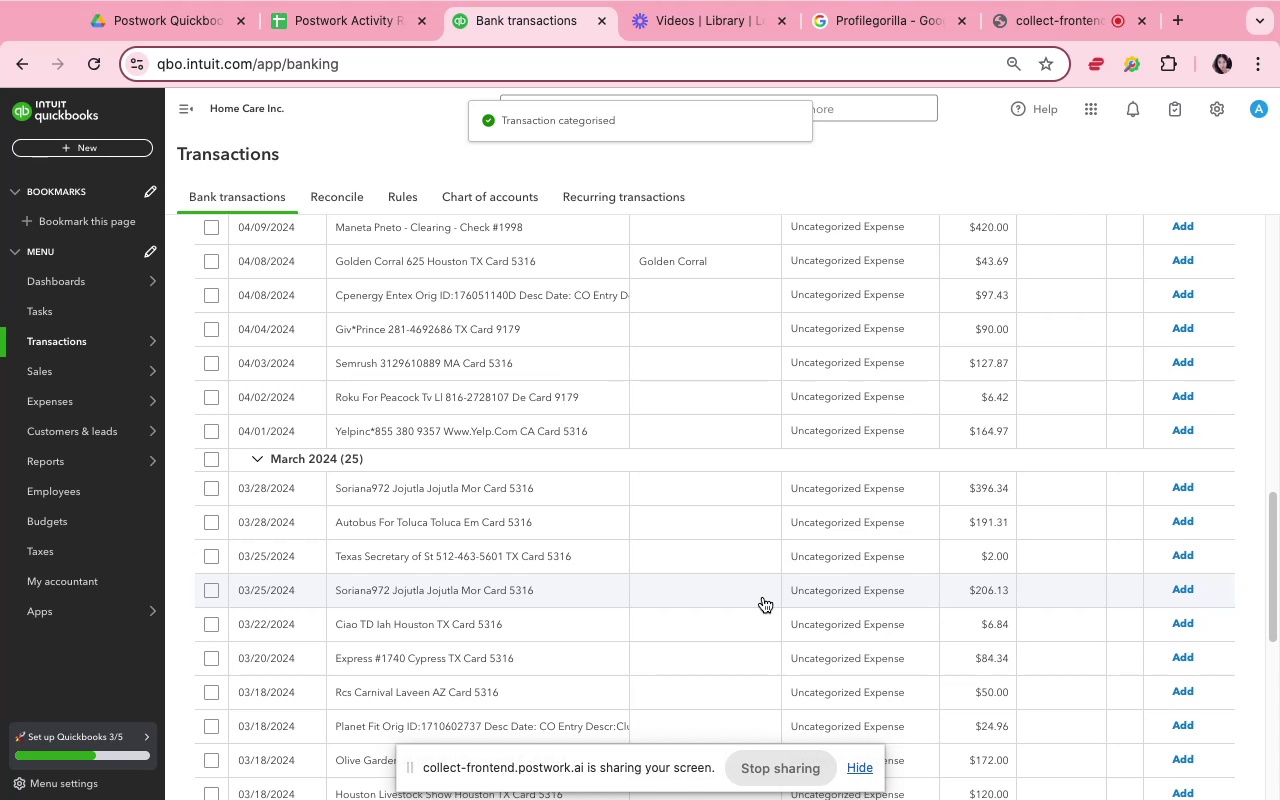 
scroll: coordinate [763, 597], scroll_direction: up, amount: 1.0
 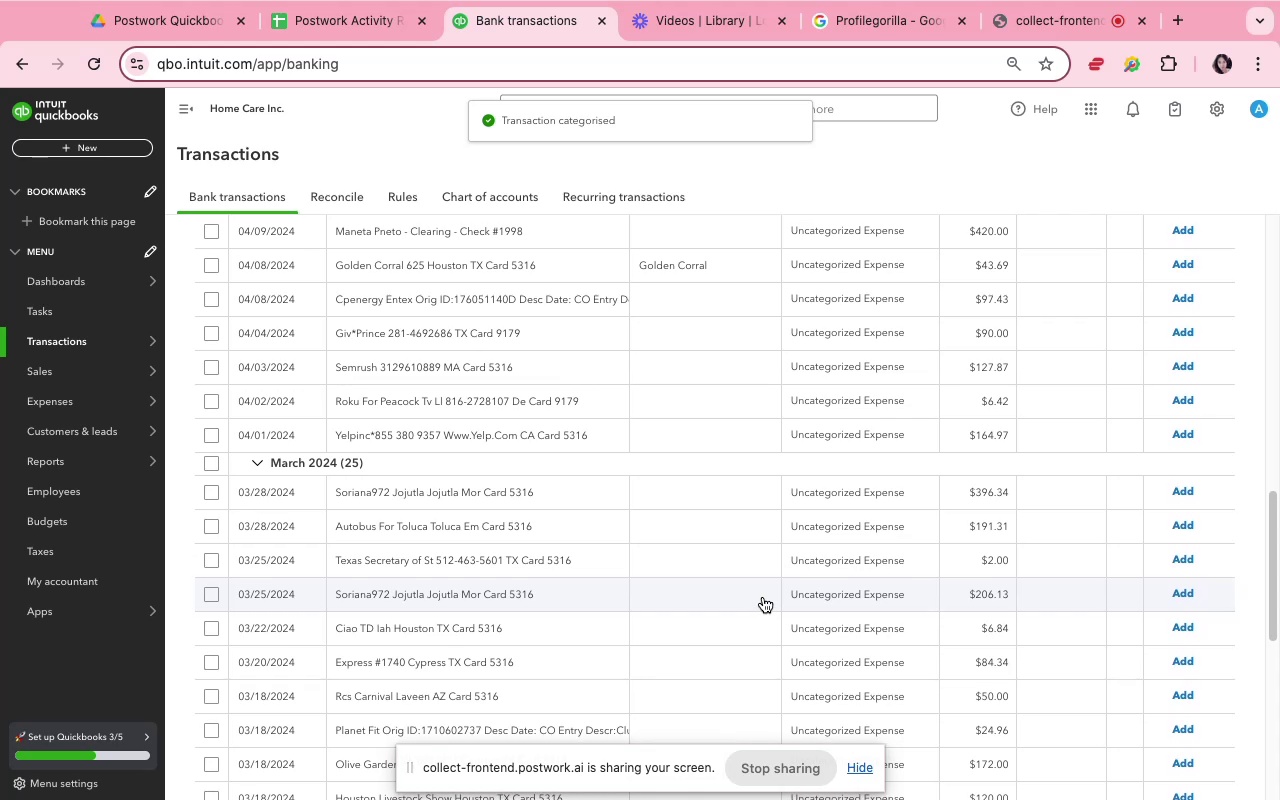 
scroll: coordinate [765, 599], scroll_direction: down, amount: 7.0
 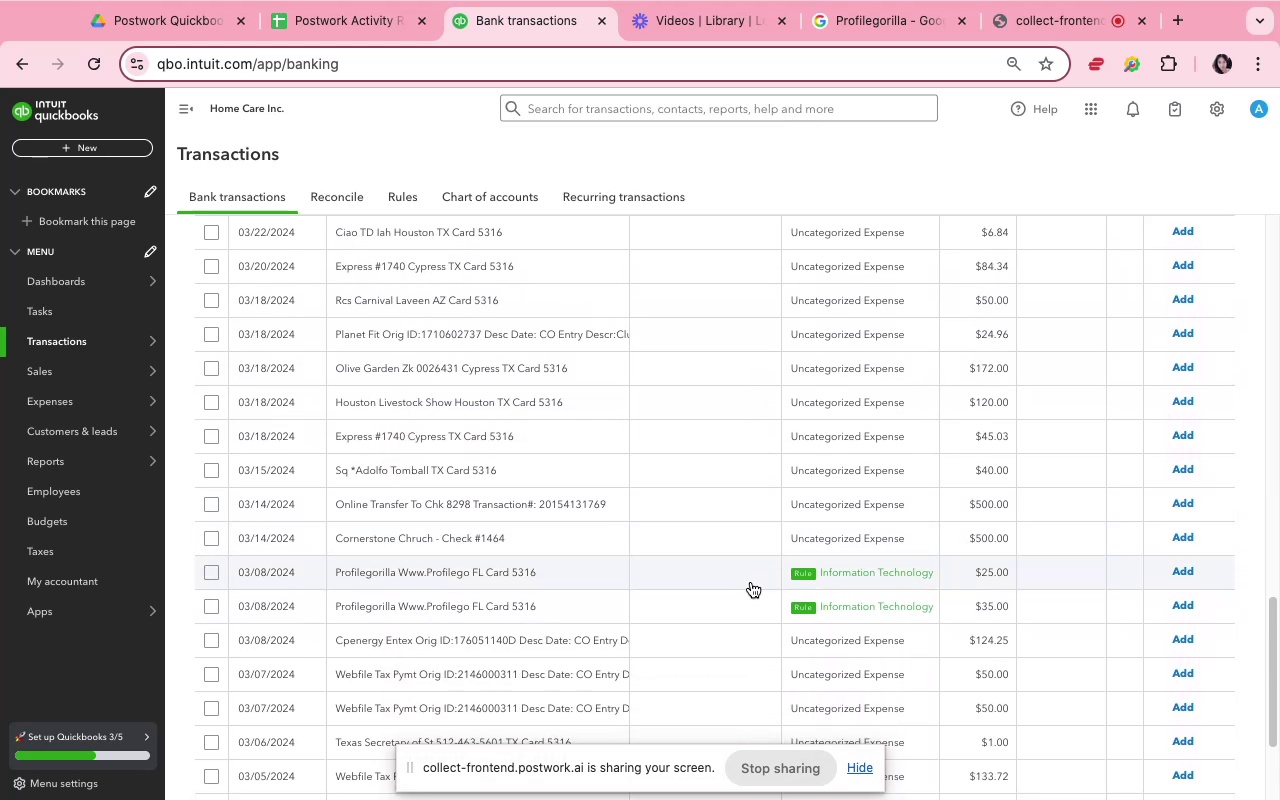 
left_click([751, 585])
 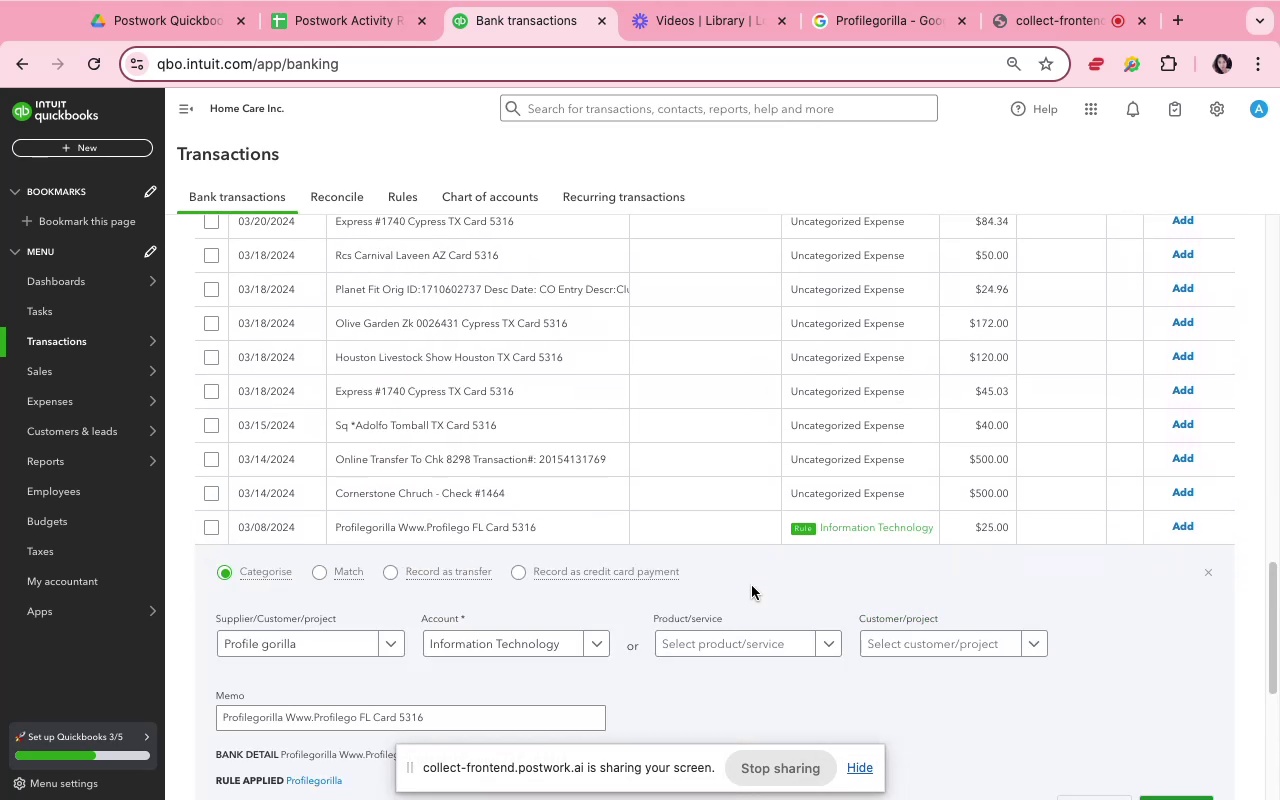 
scroll: coordinate [753, 589], scroll_direction: down, amount: 8.0
 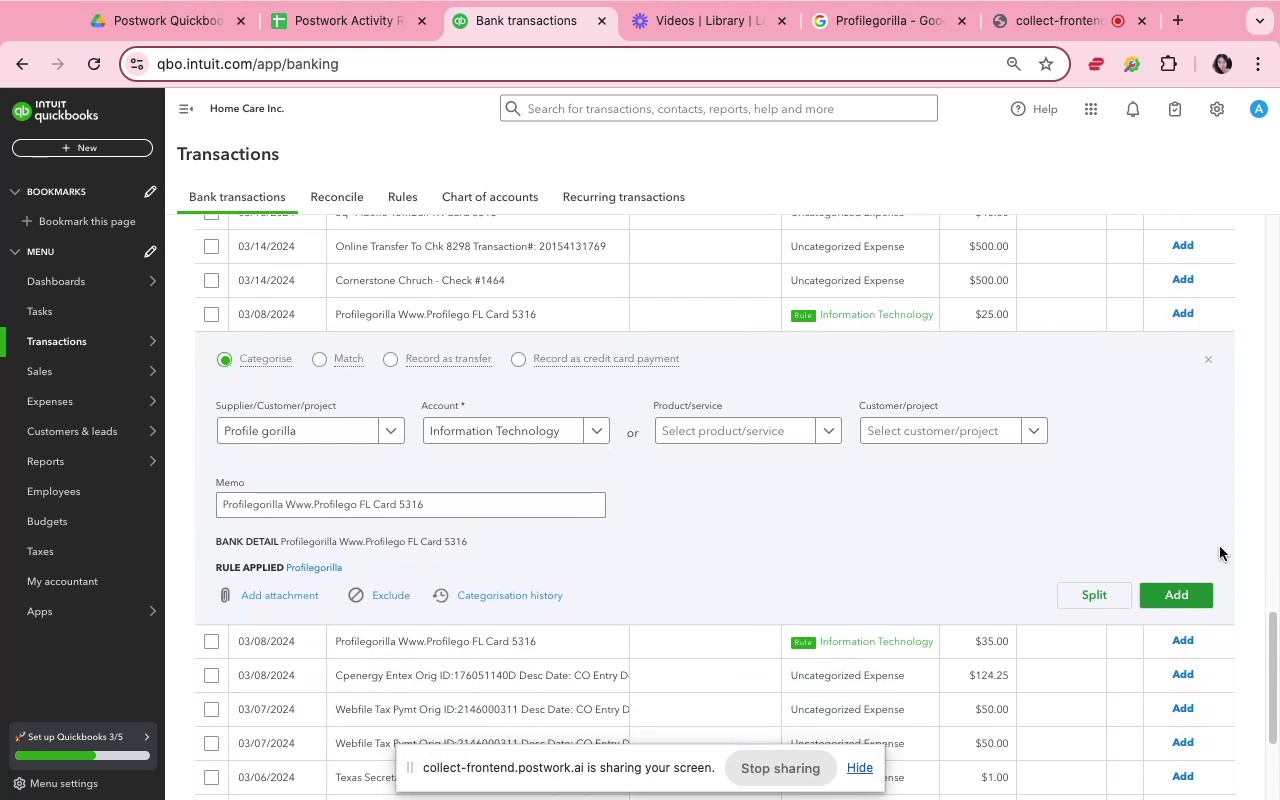 
double_click([1201, 610])
 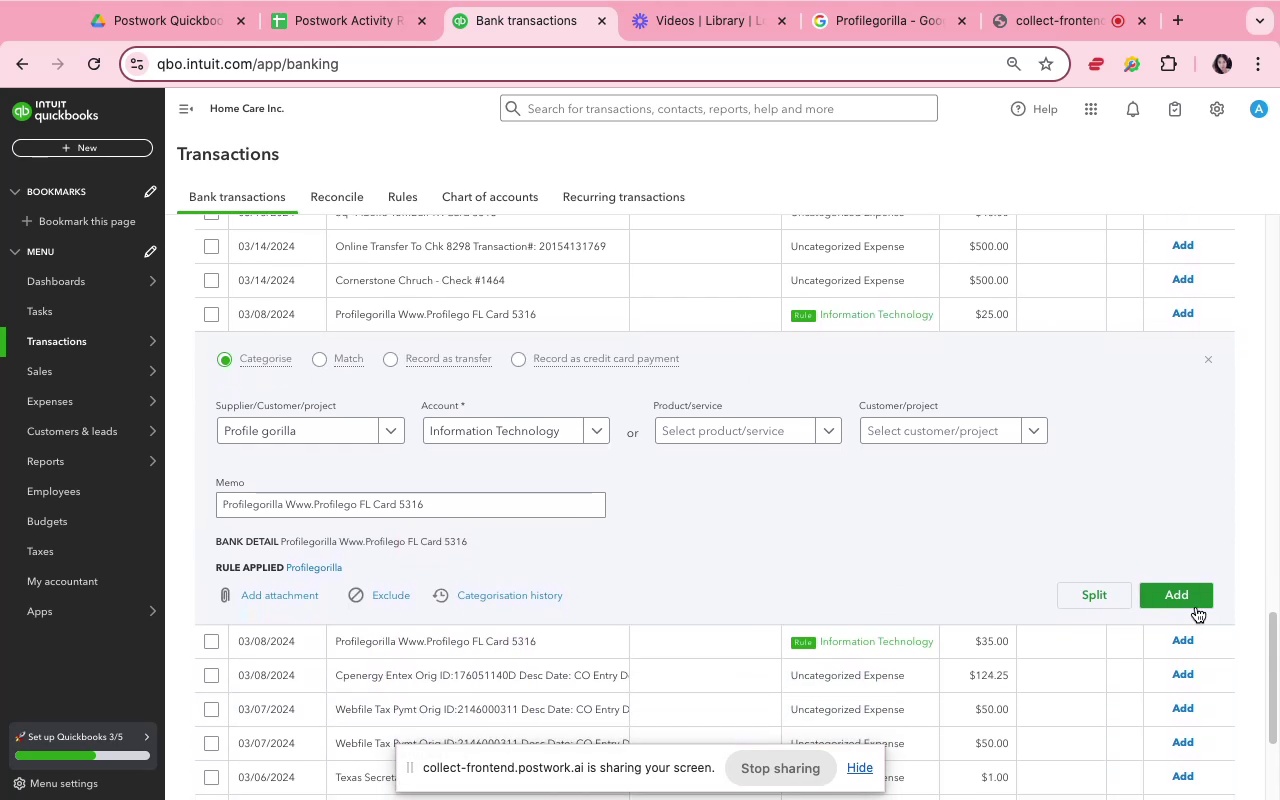 
left_click([1193, 604])
 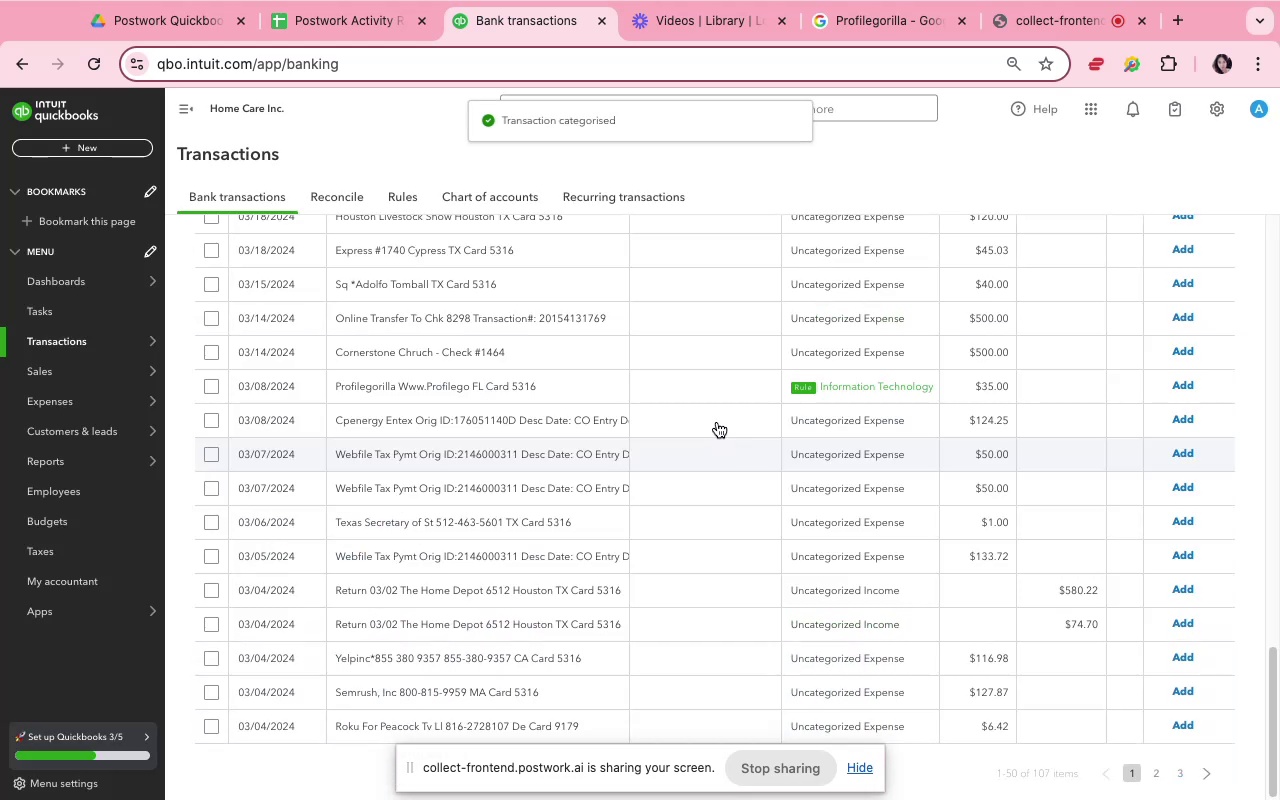 
left_click([718, 391])
 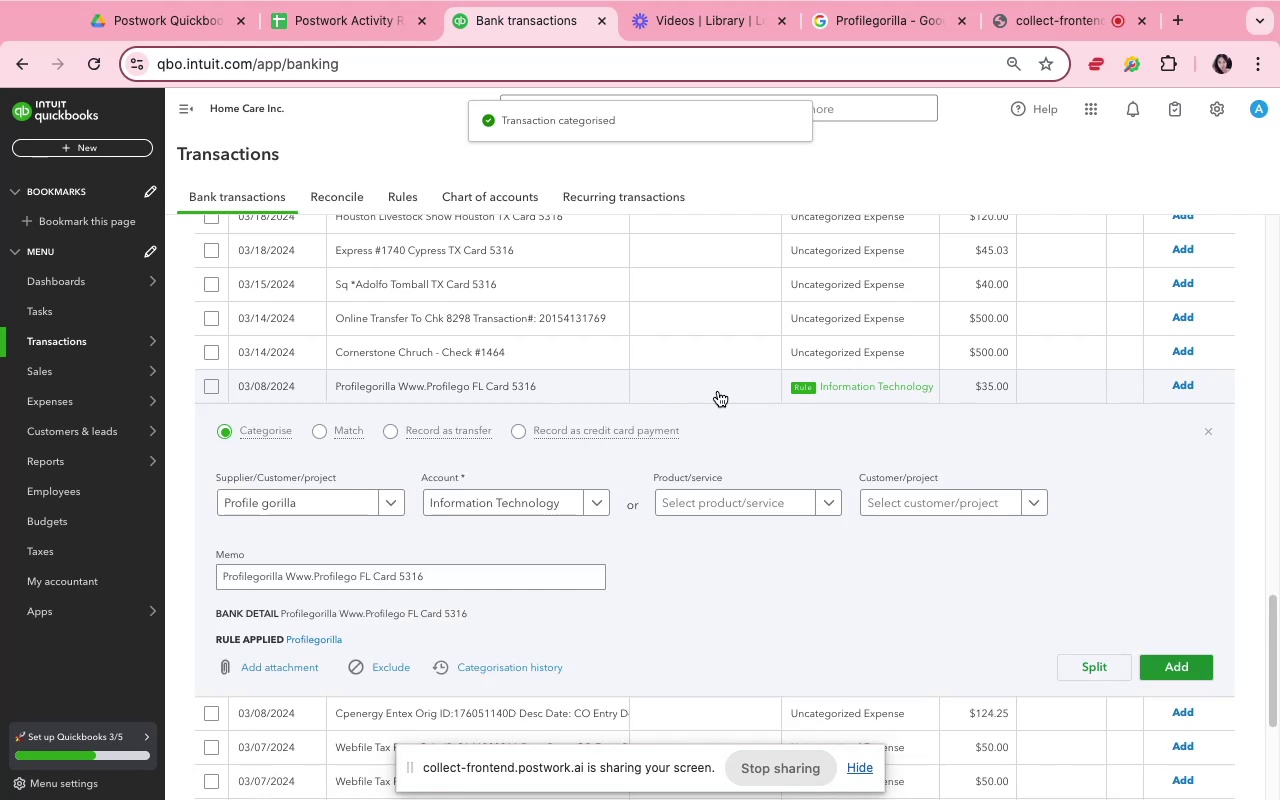 
scroll: coordinate [718, 391], scroll_direction: down, amount: 4.0
 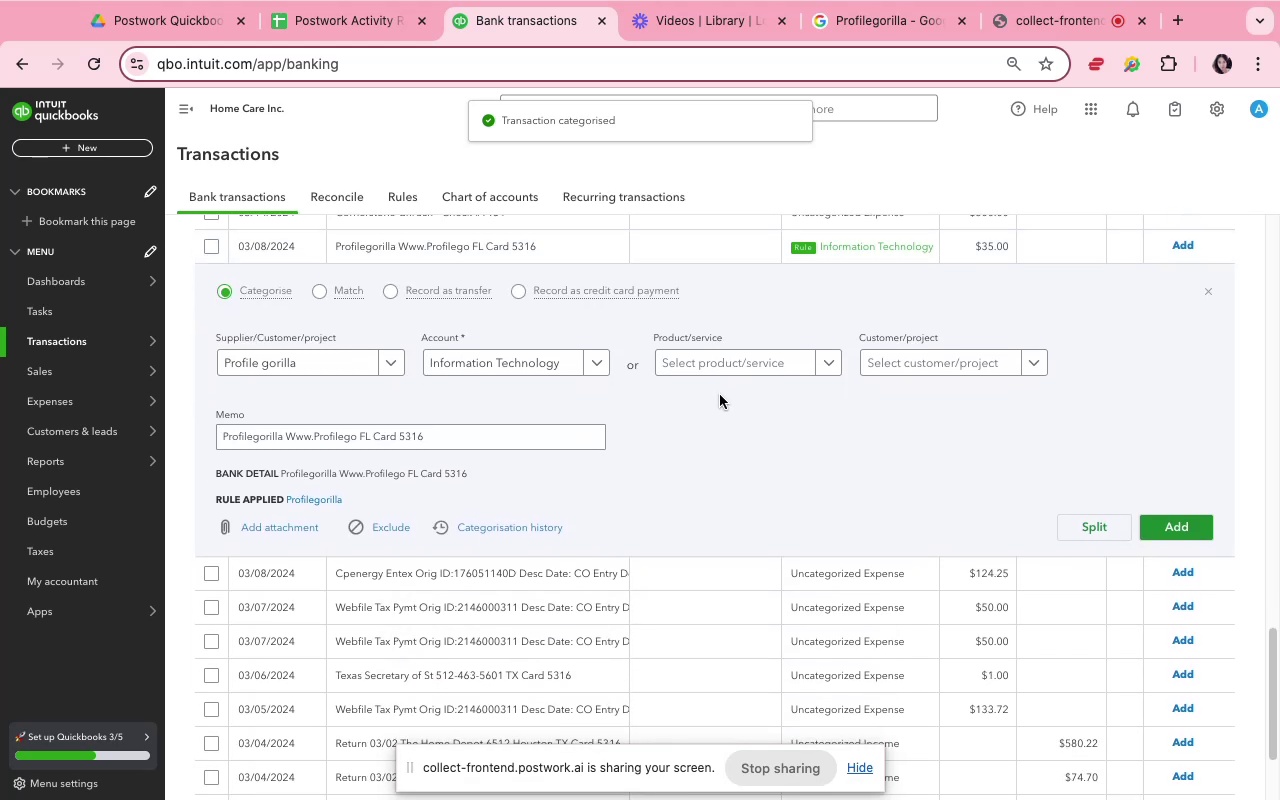 
left_click([723, 432])
 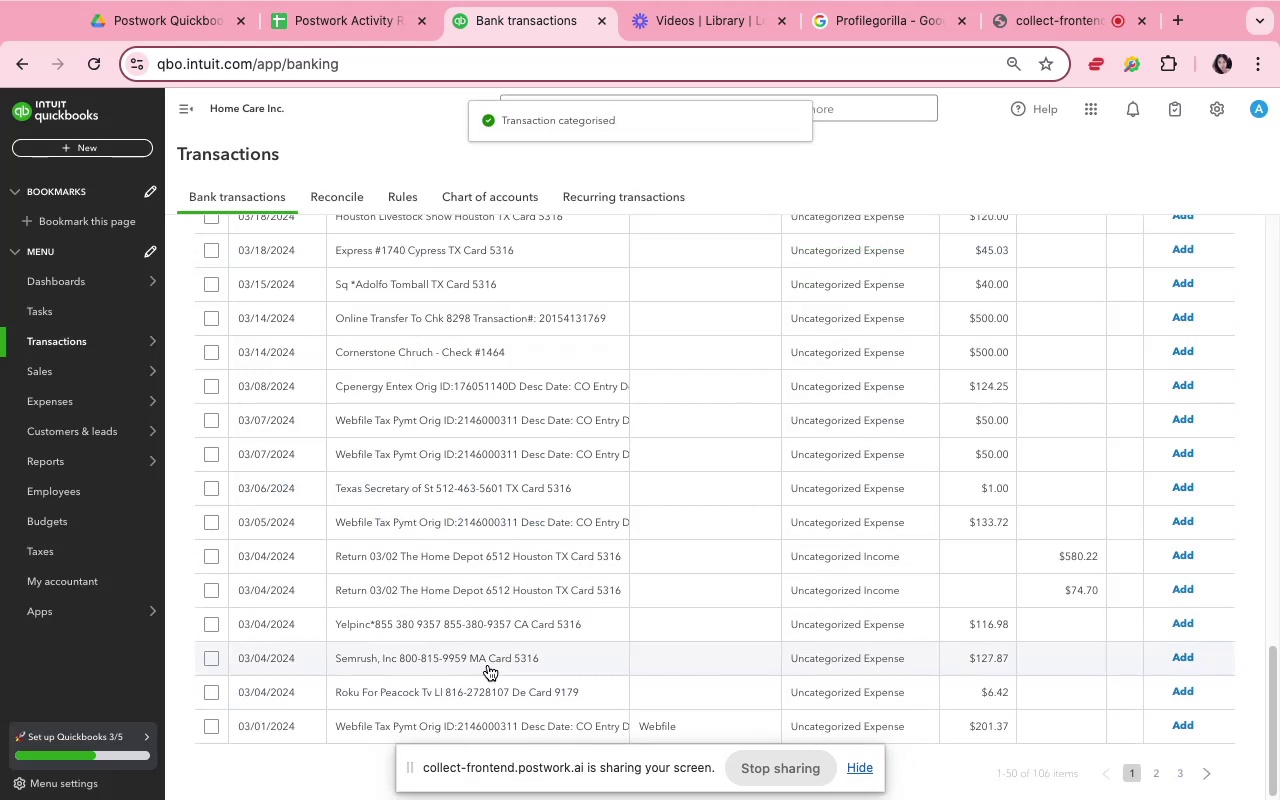 
wait(10.91)
 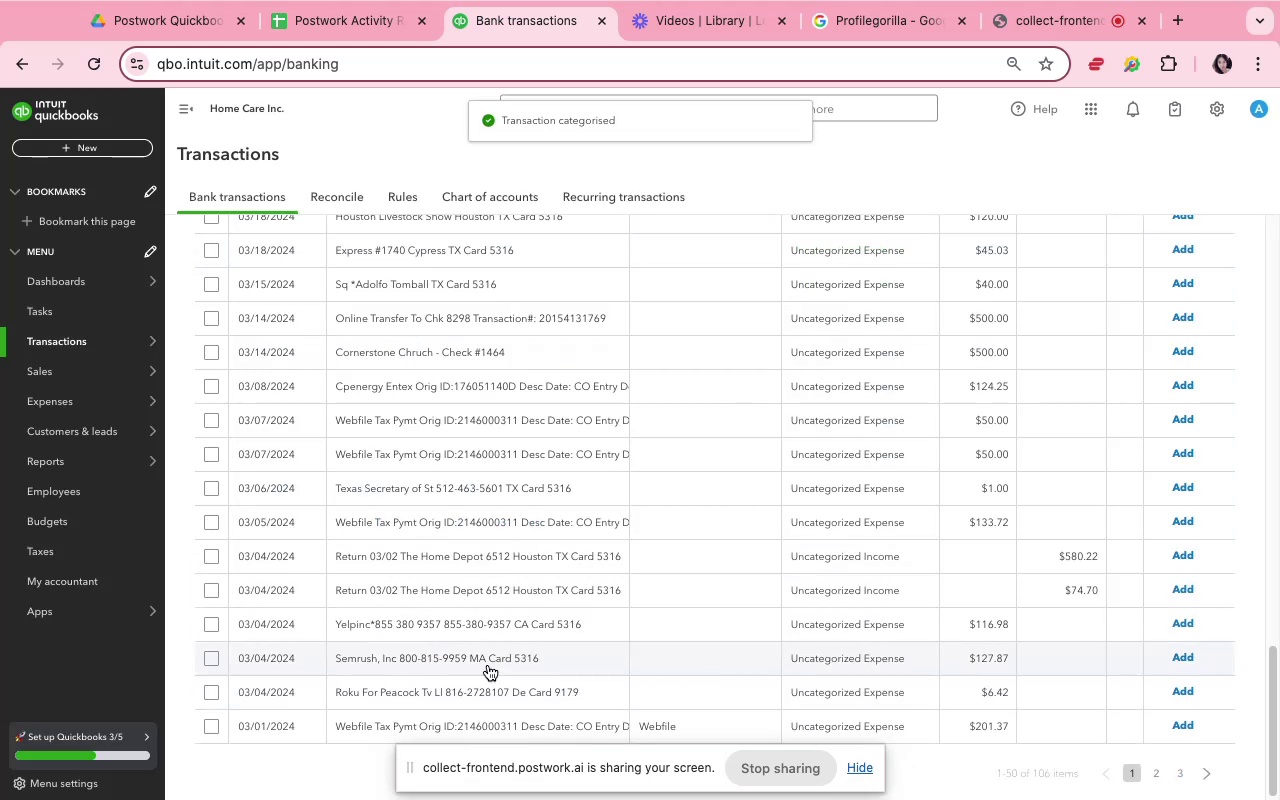 
left_click([418, 424])
 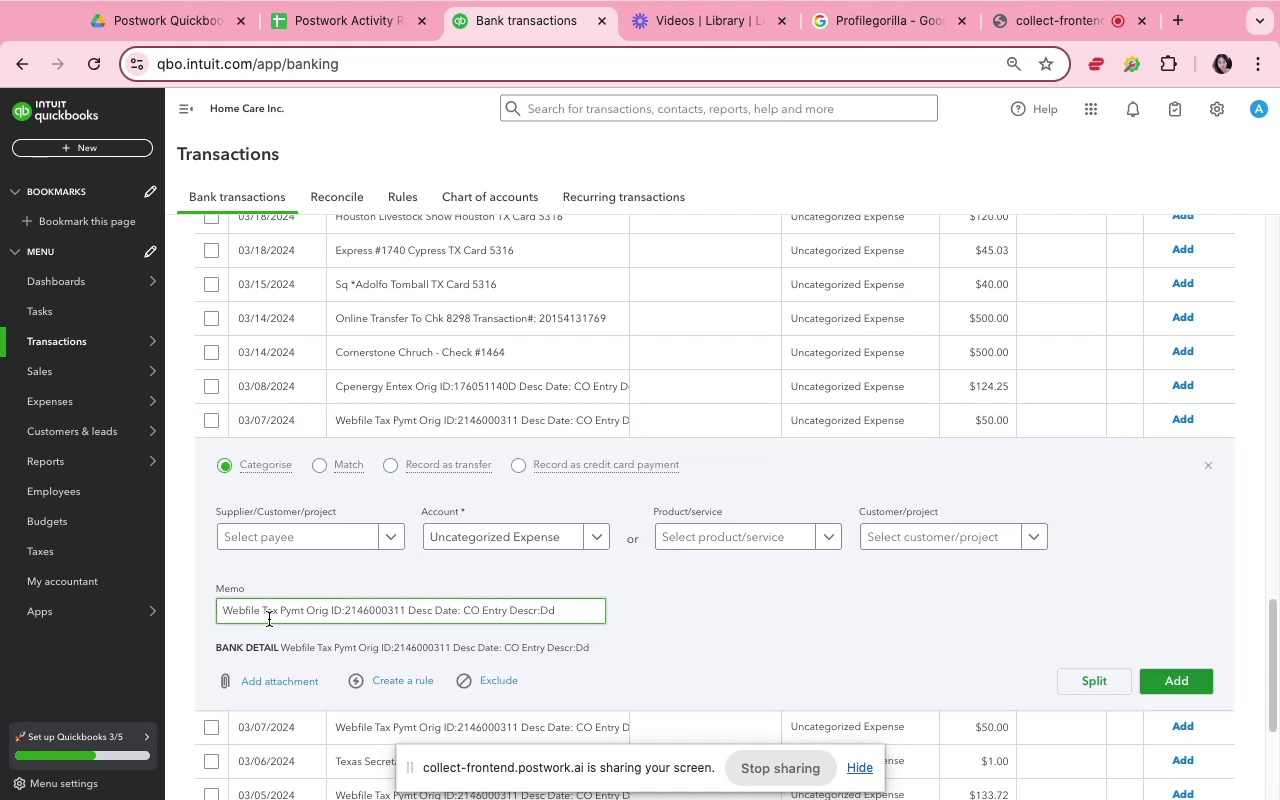 
left_click_drag(start_coordinate=[306, 614], to_coordinate=[204, 613])
 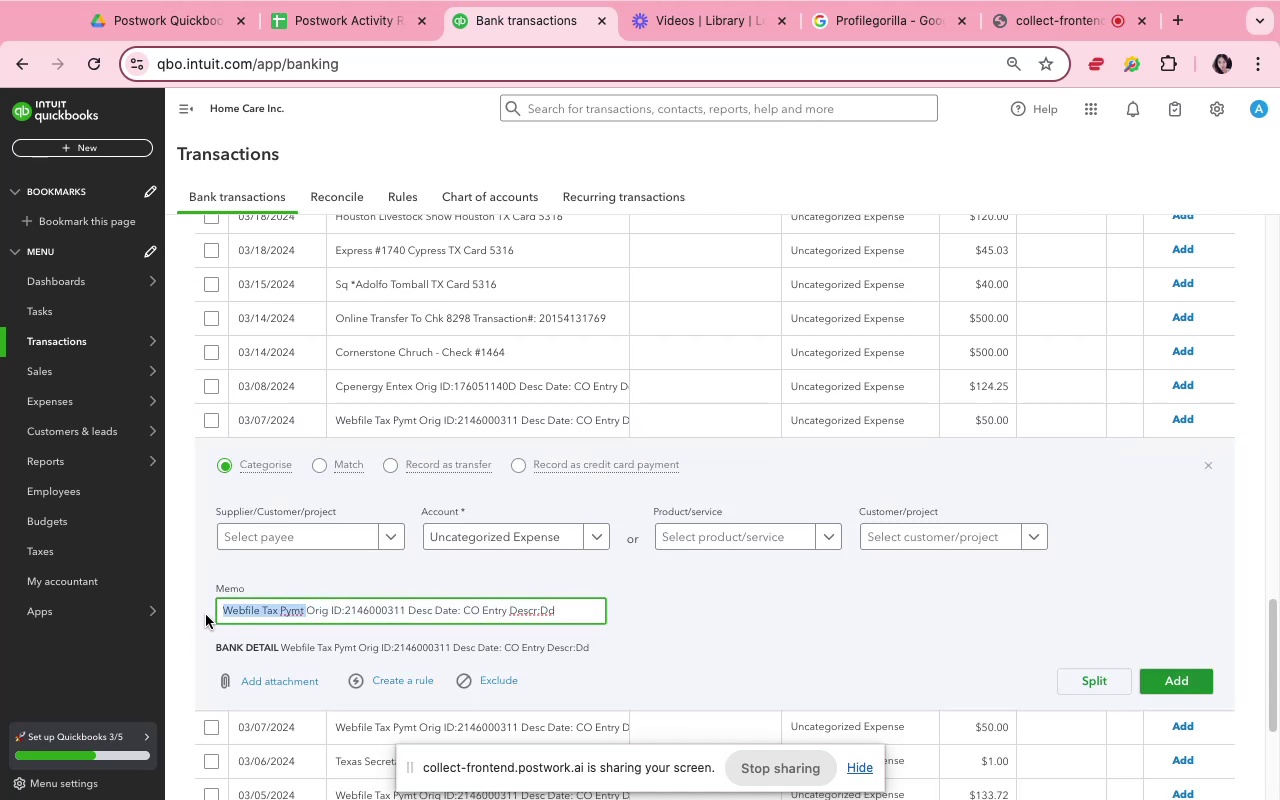 
key(Meta+C)
 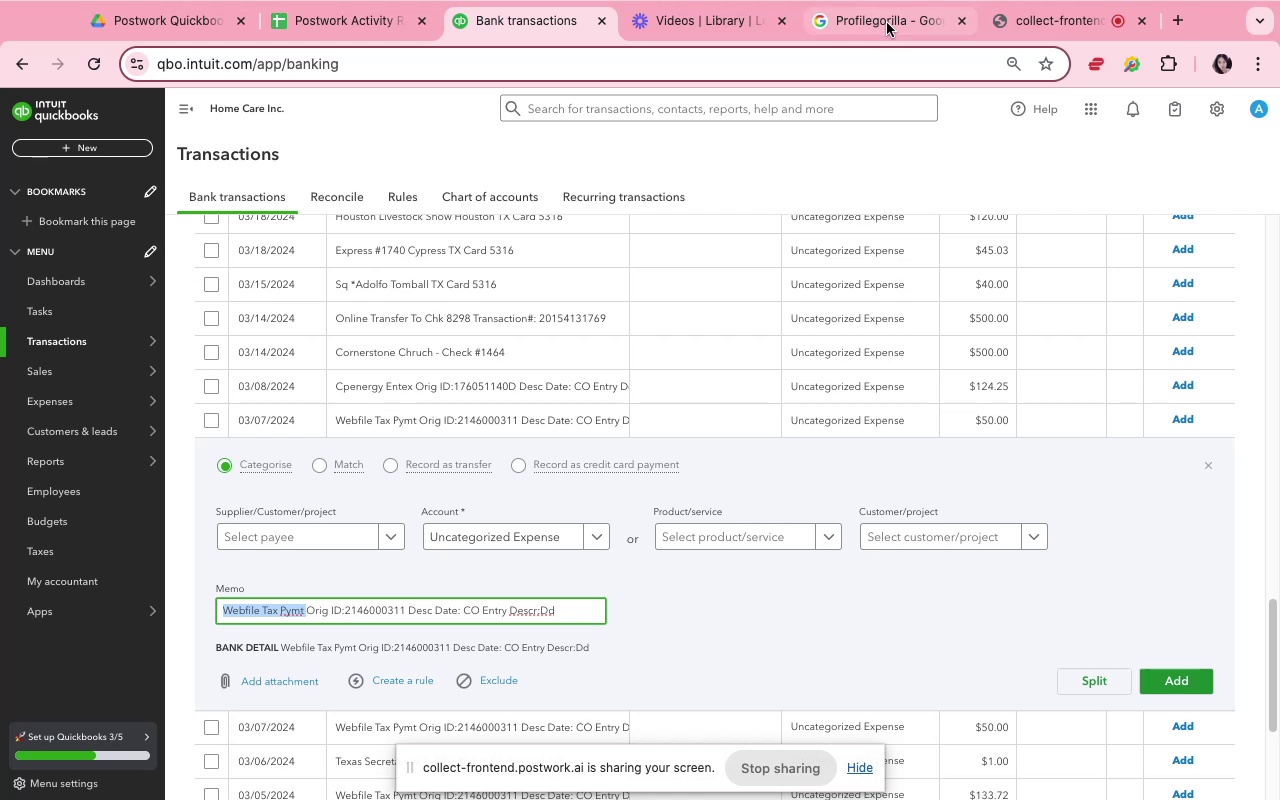 
left_click([887, 23])
 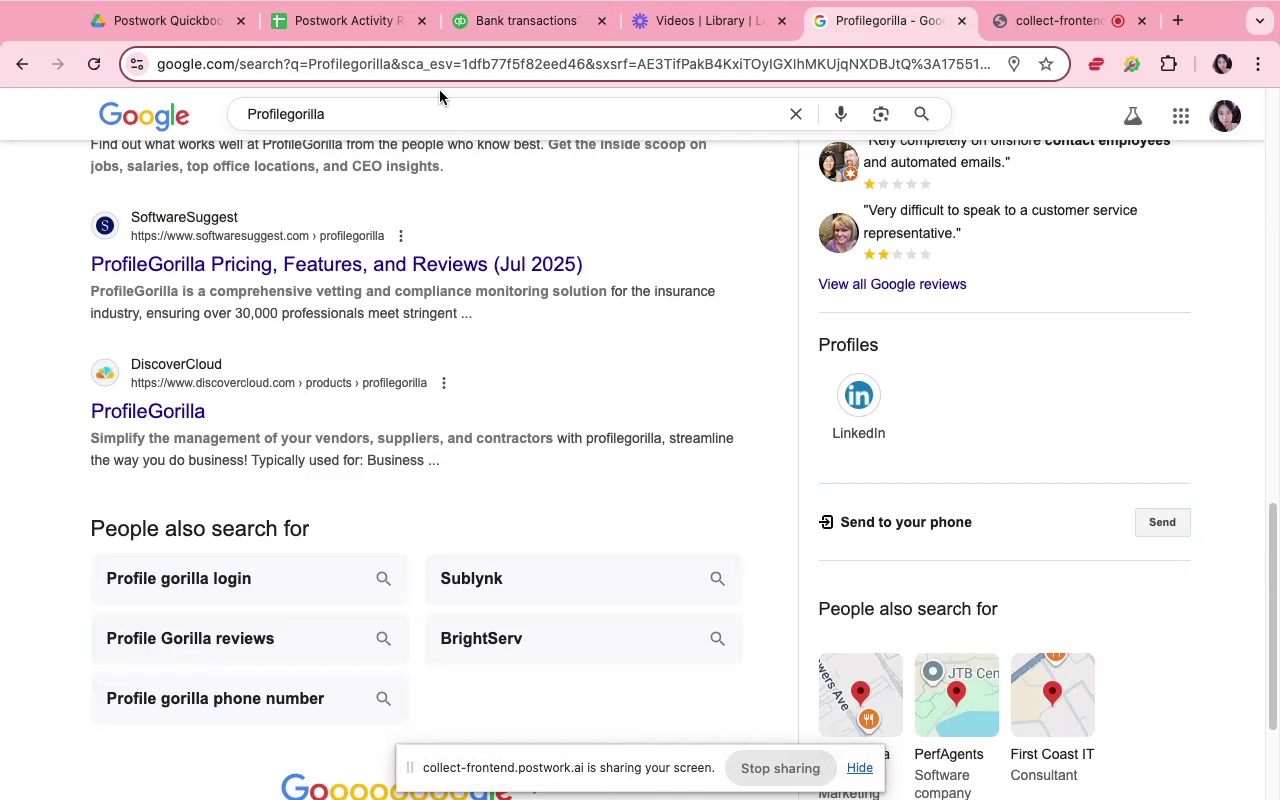 
left_click([440, 88])
 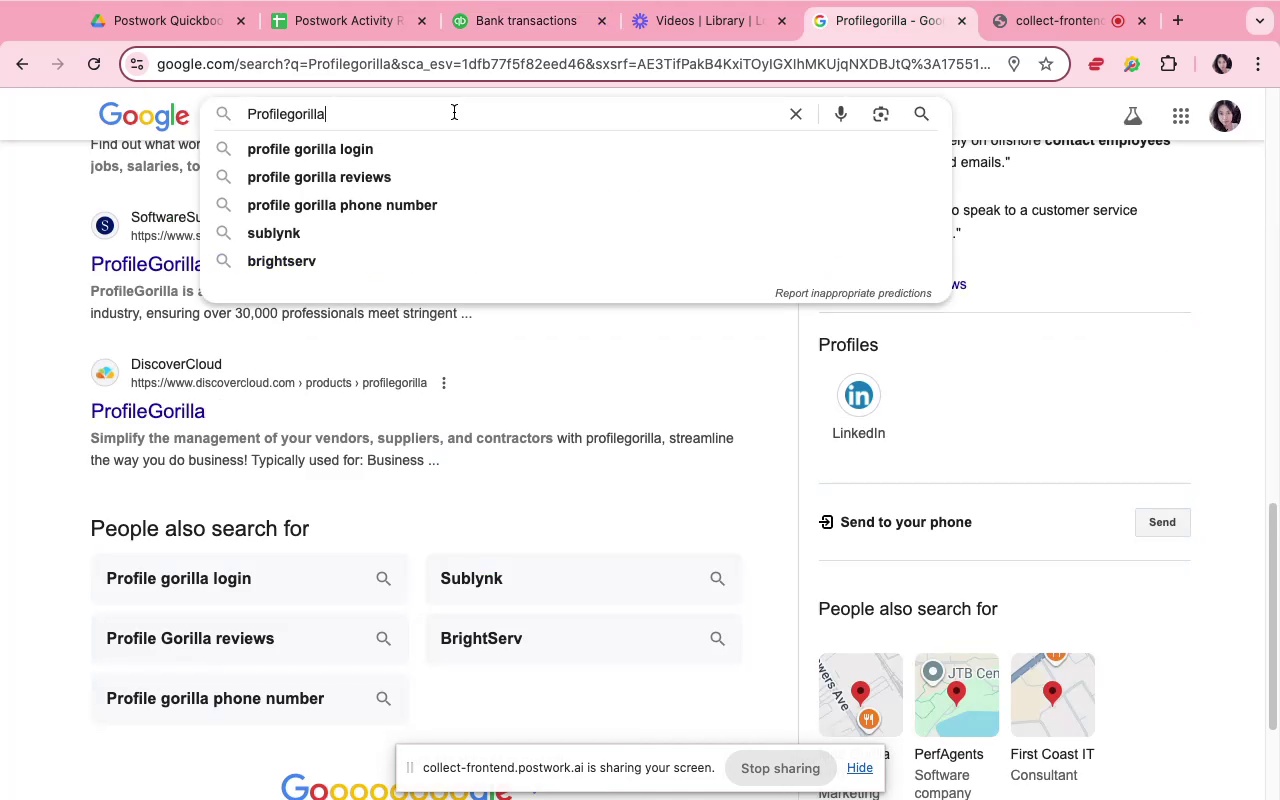 
double_click([454, 112])
 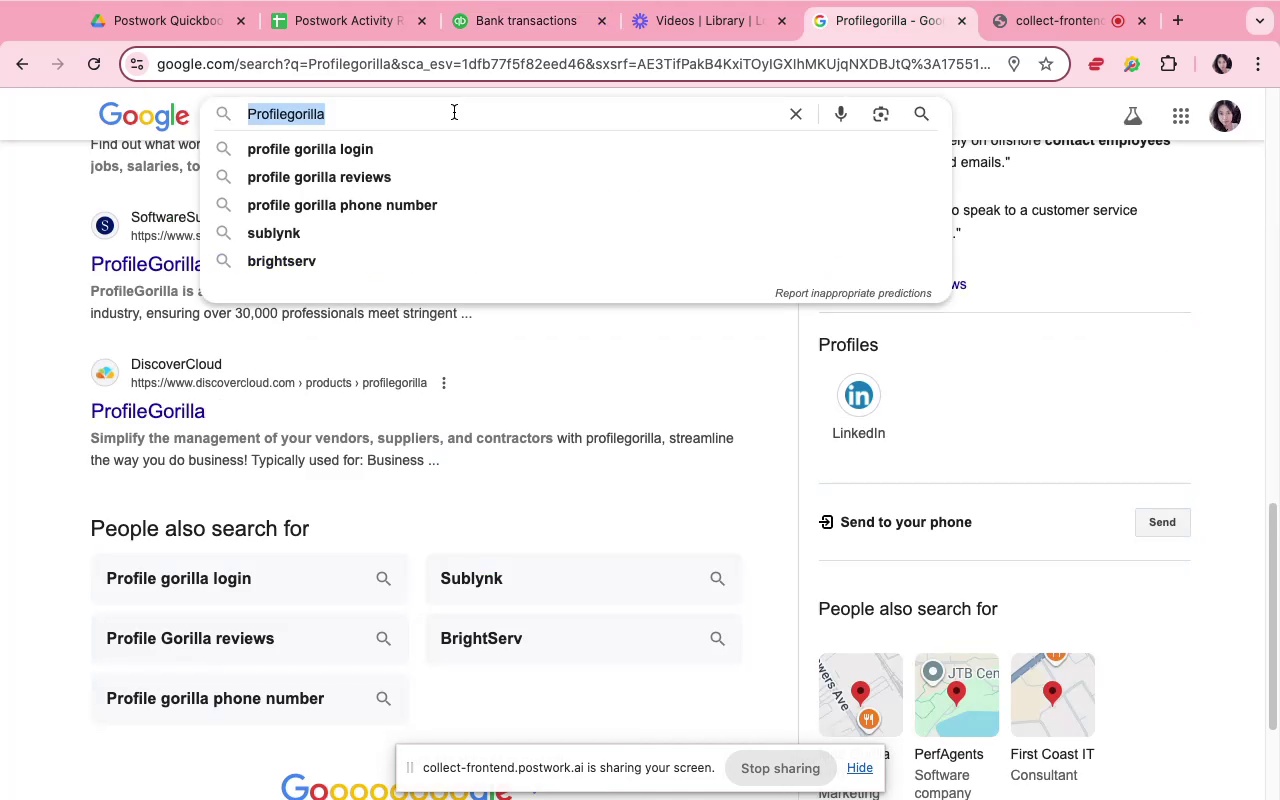 
key(Meta+V)
 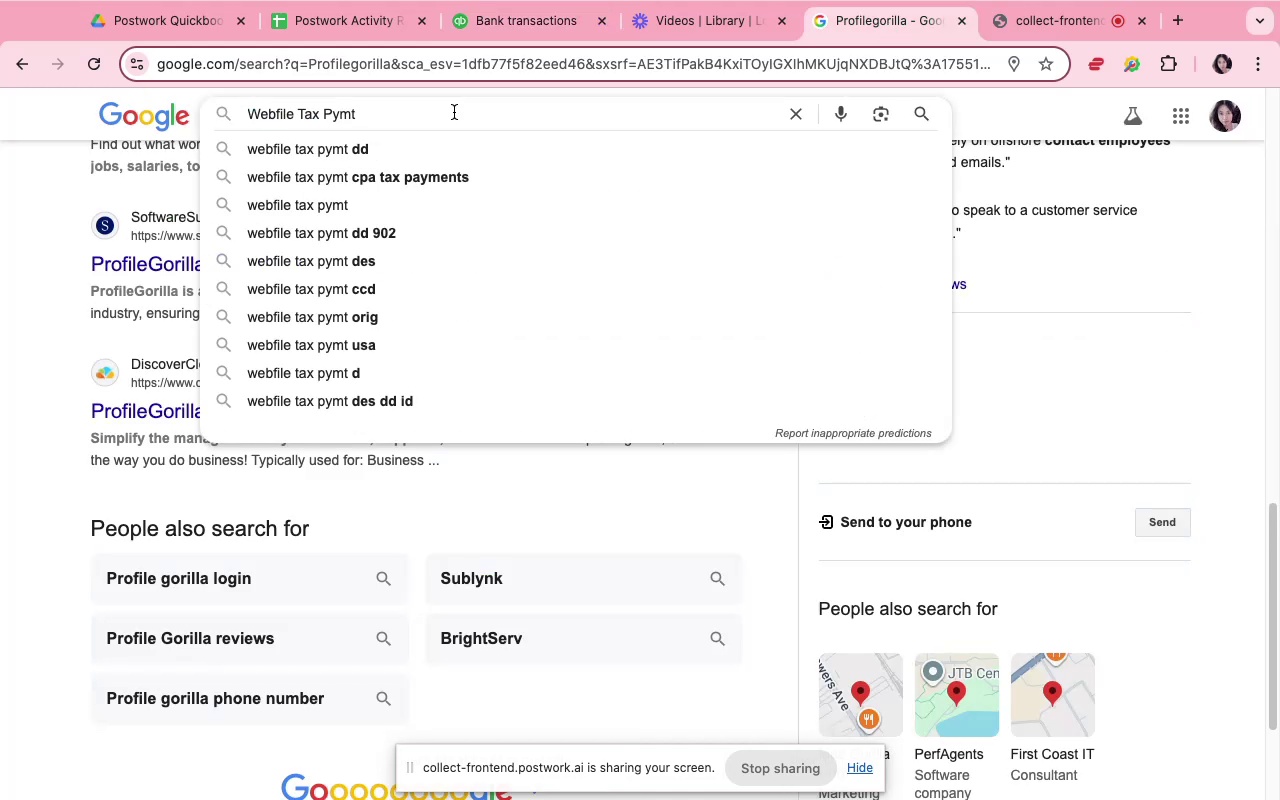 
key(Enter)
 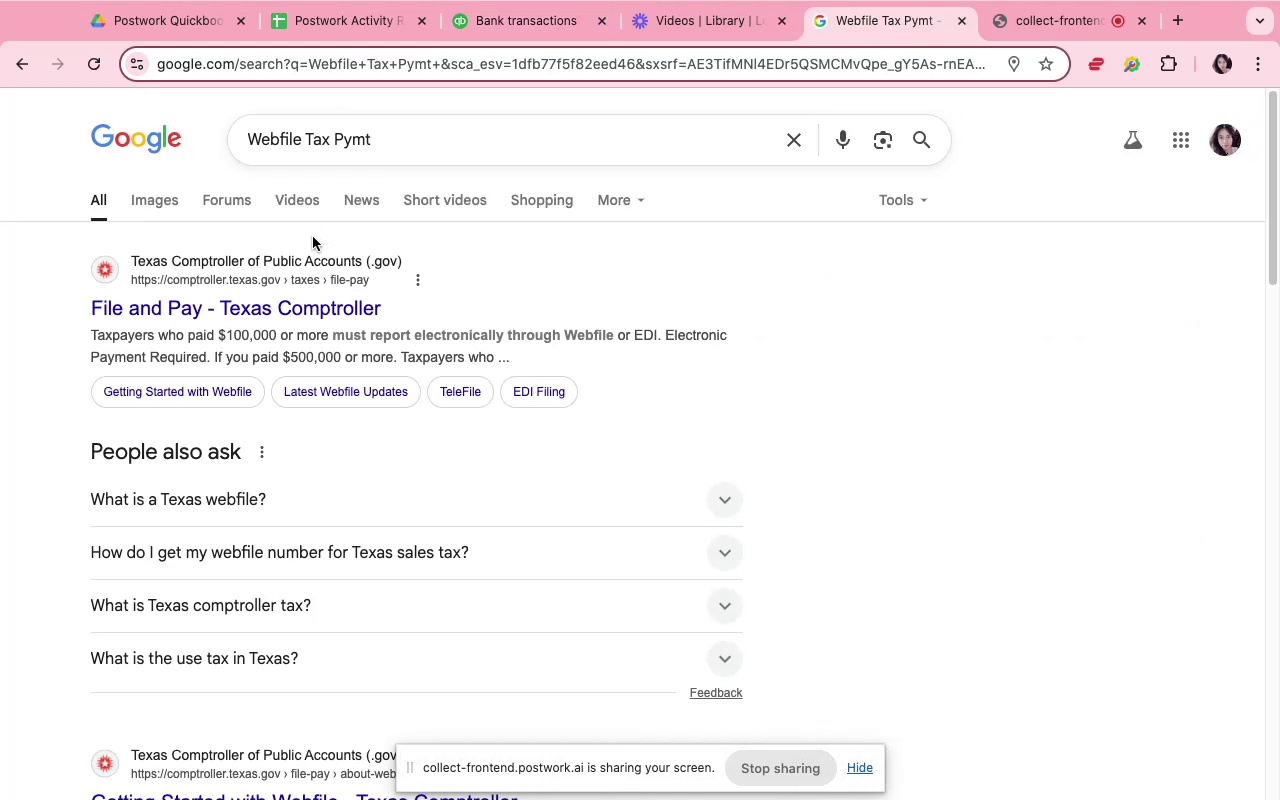 
wait(8.7)
 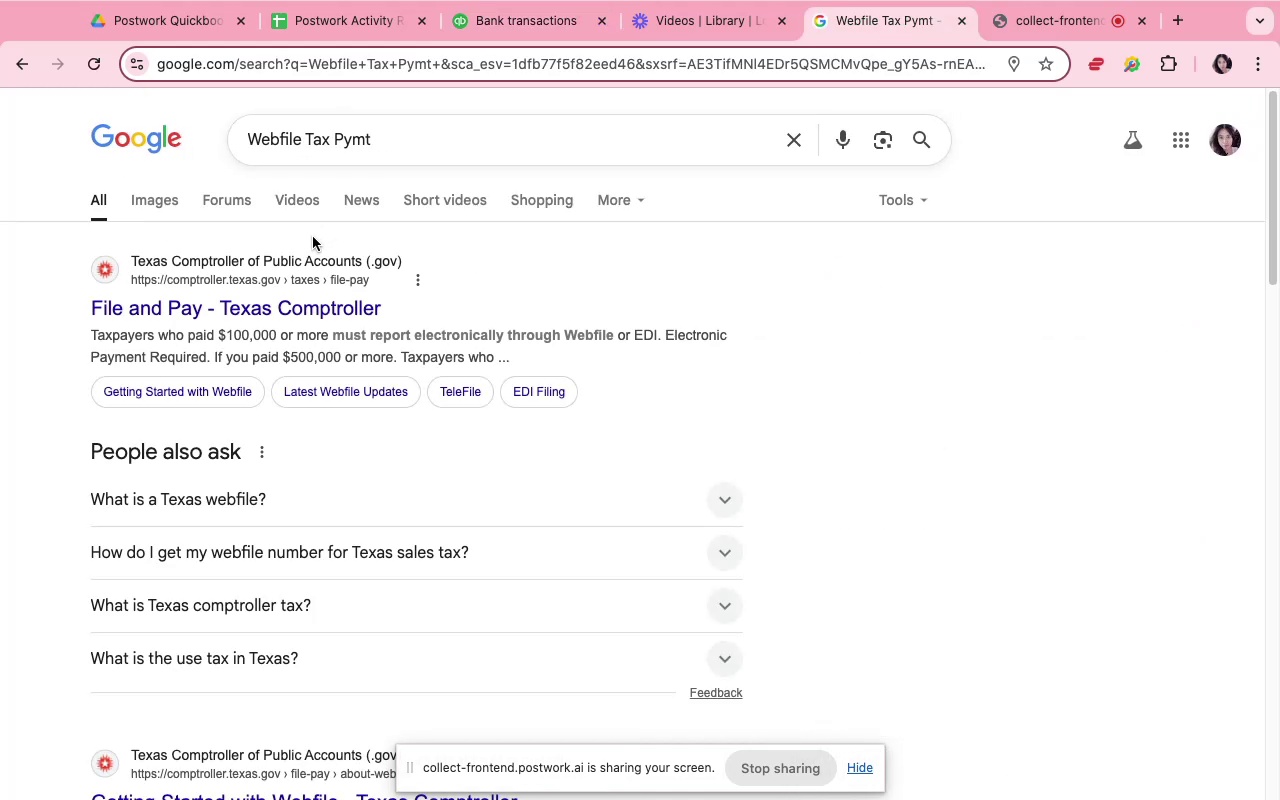 
left_click([522, 27])
 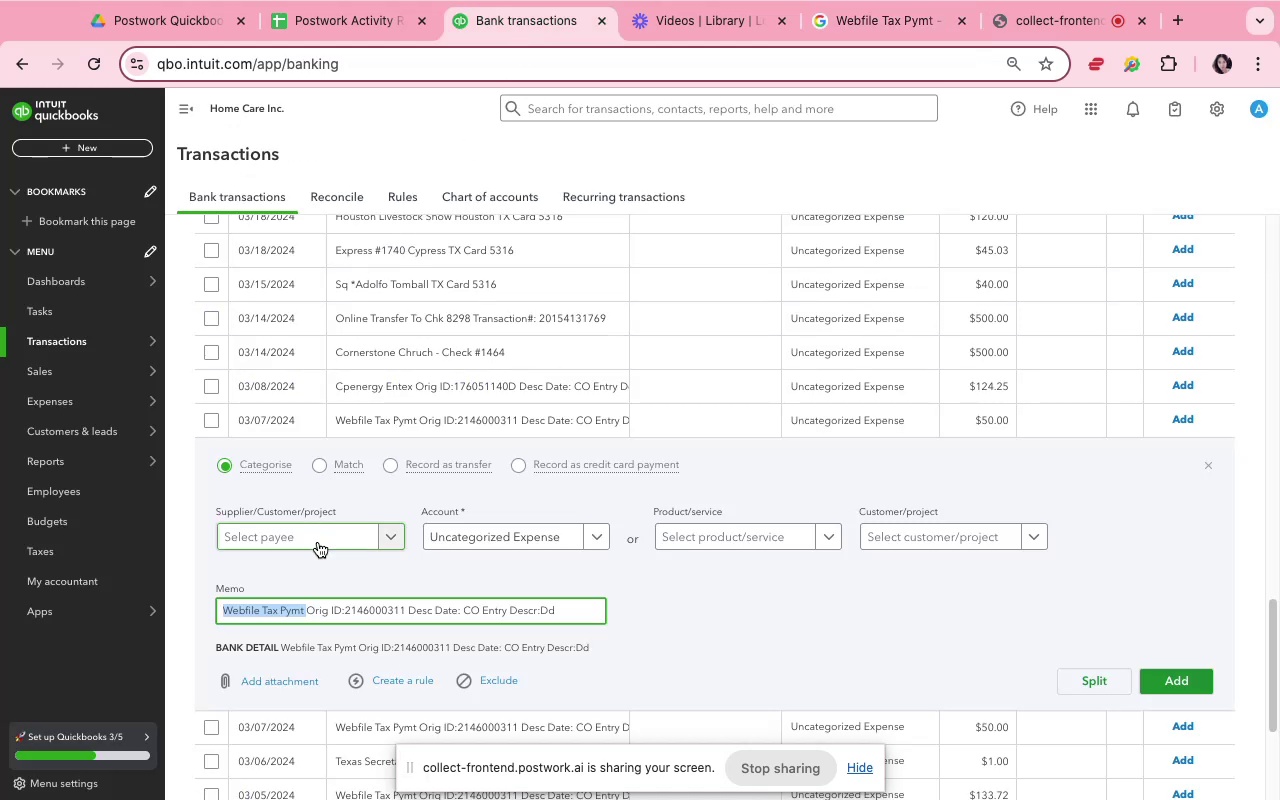 
left_click([318, 542])
 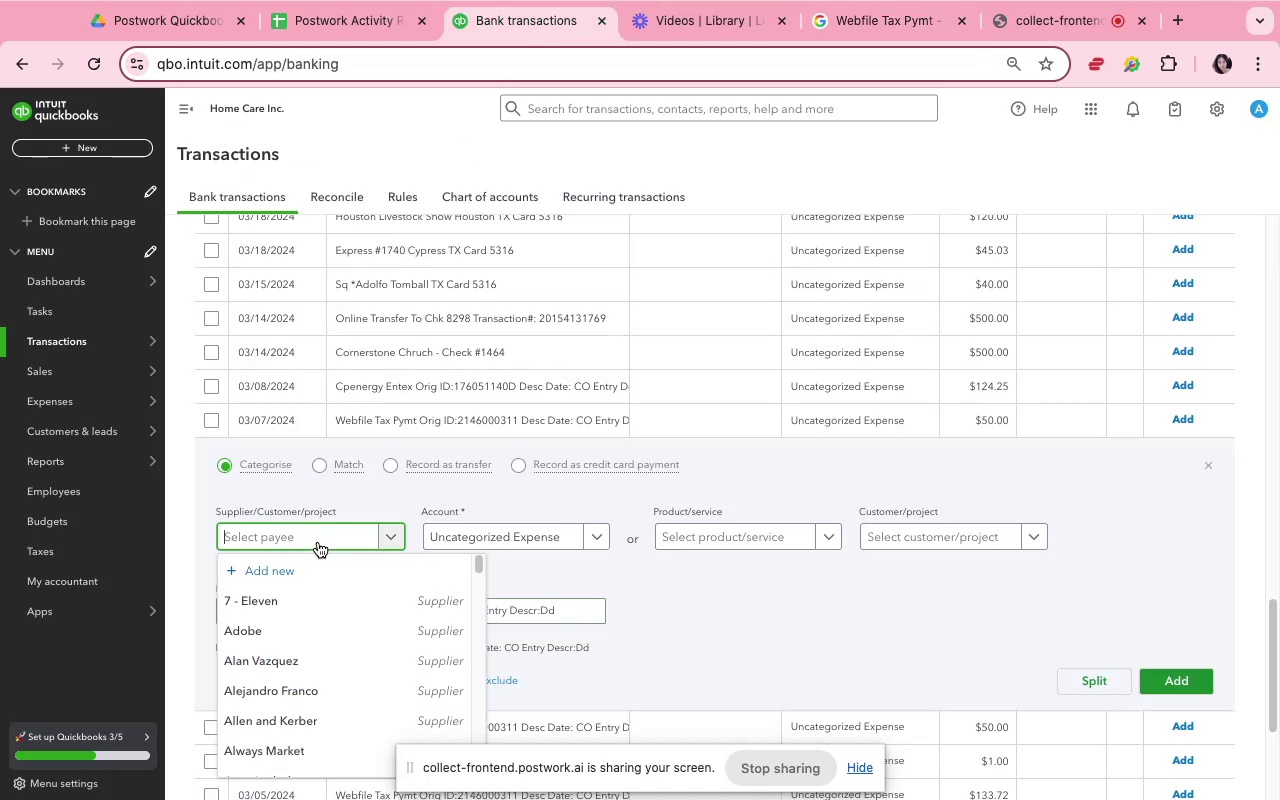 
key(Meta+V)
 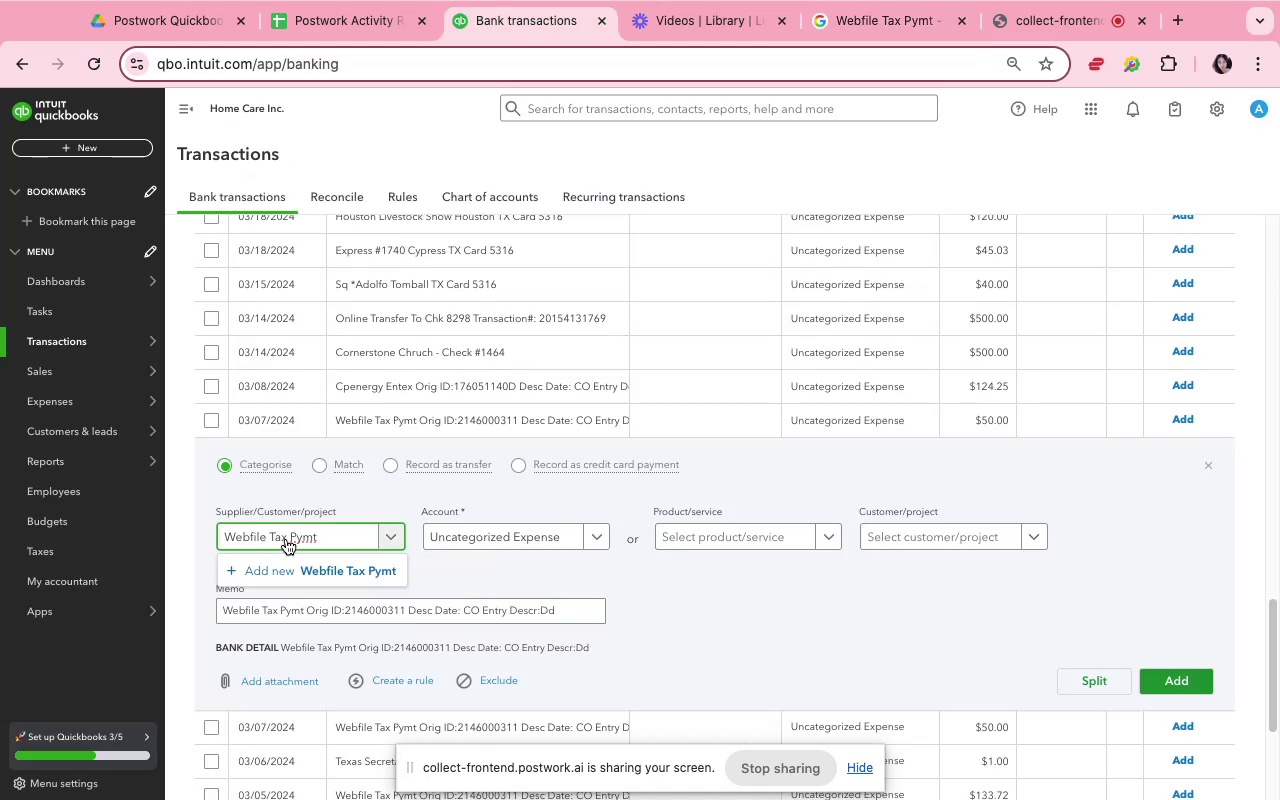 
left_click([298, 538])
 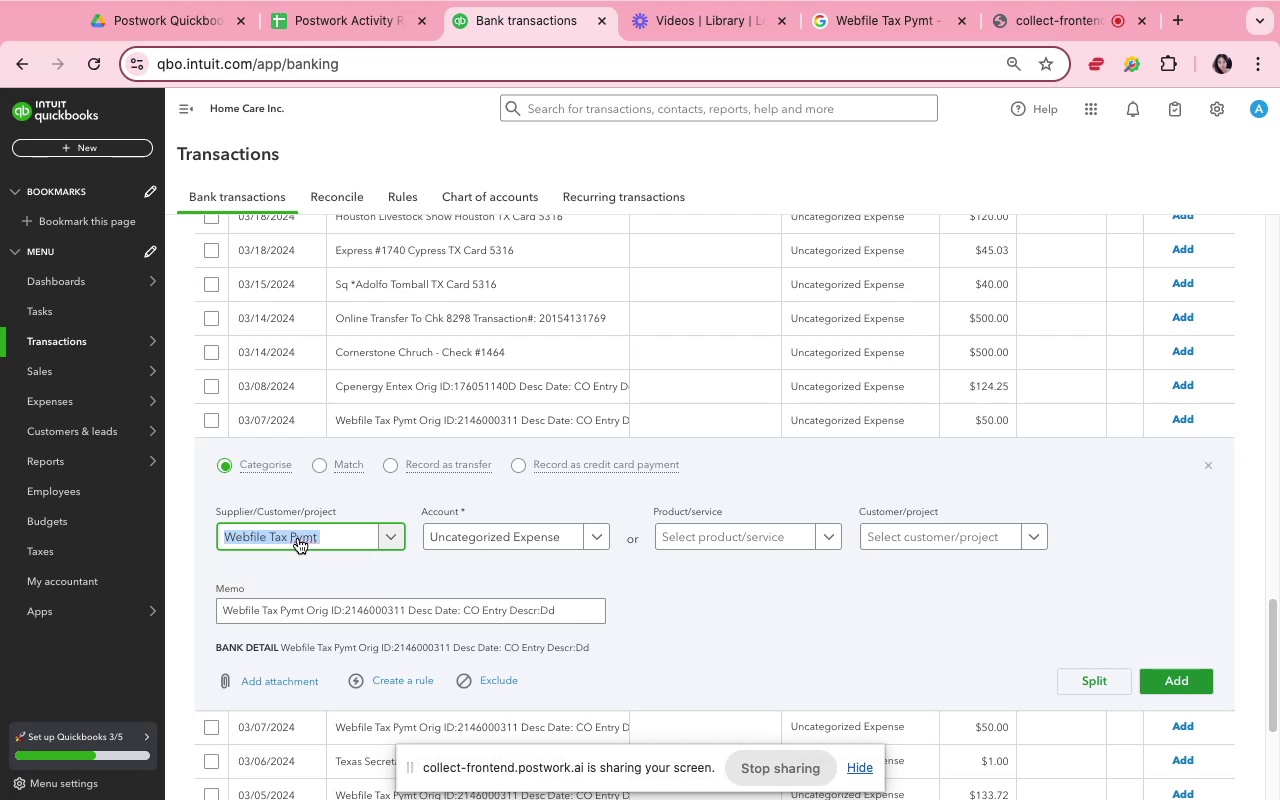 
left_click([298, 538])
 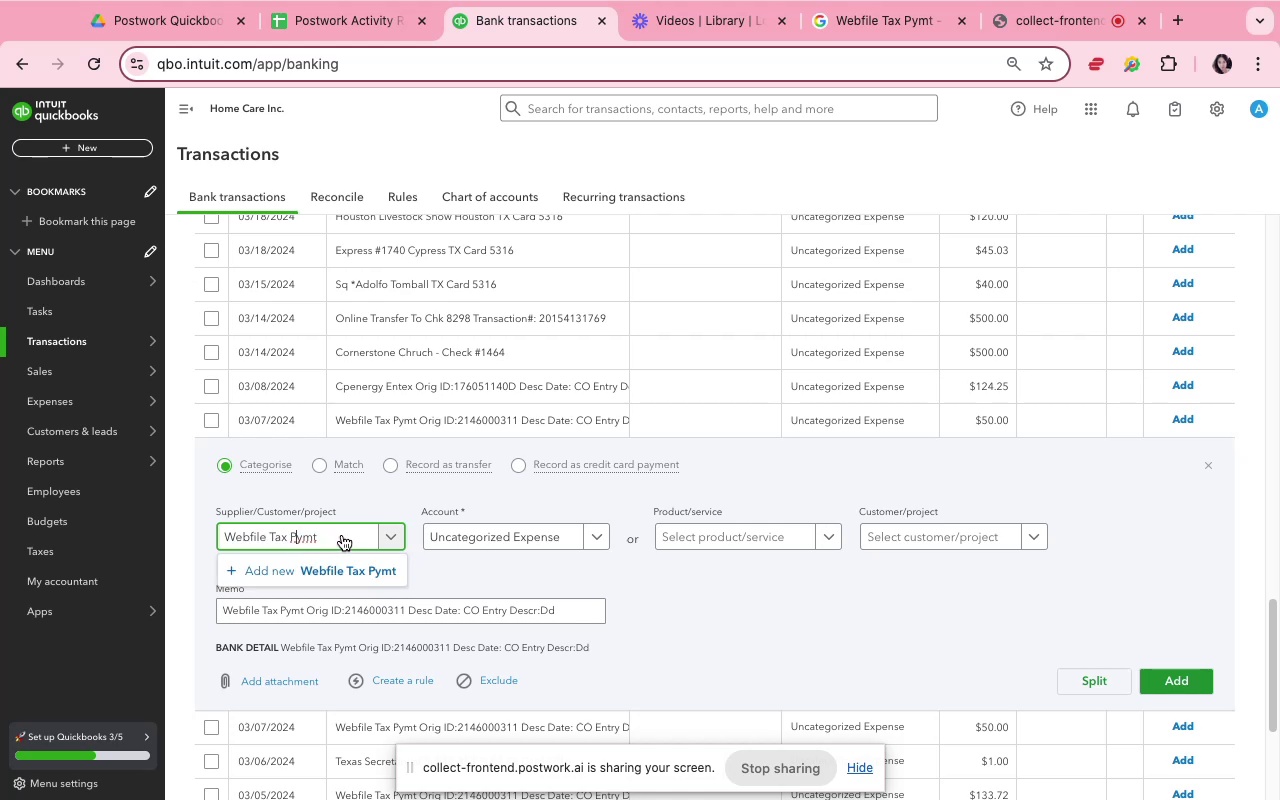 
left_click([342, 535])
 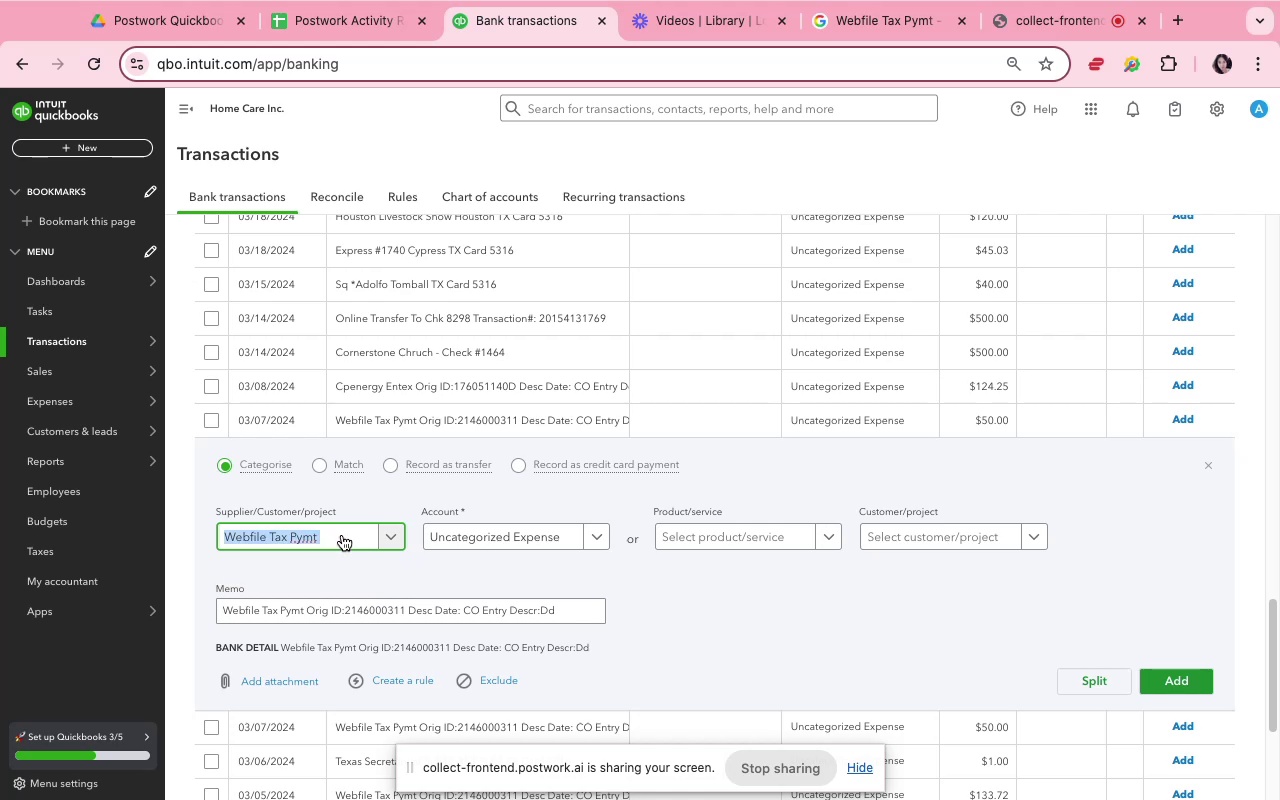 
left_click([342, 535])
 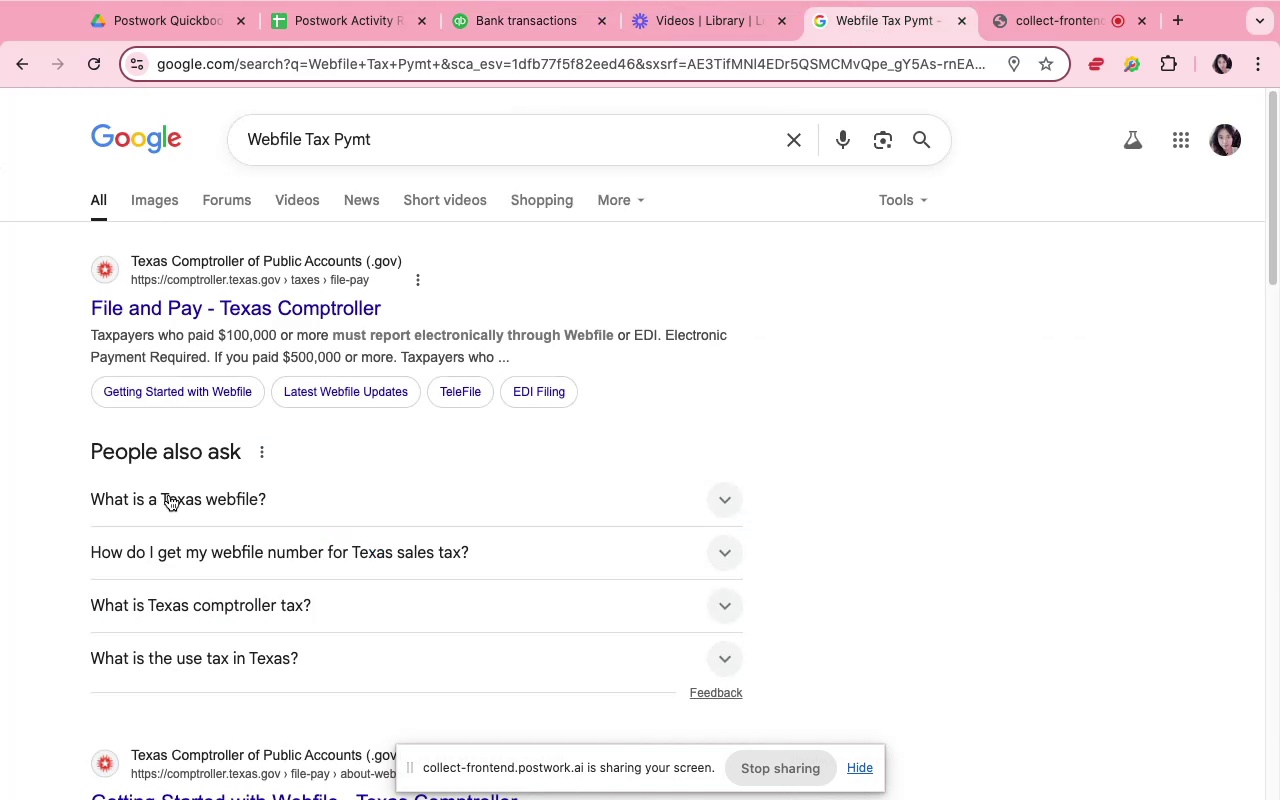 
scroll: coordinate [172, 492], scroll_direction: down, amount: 16.0
 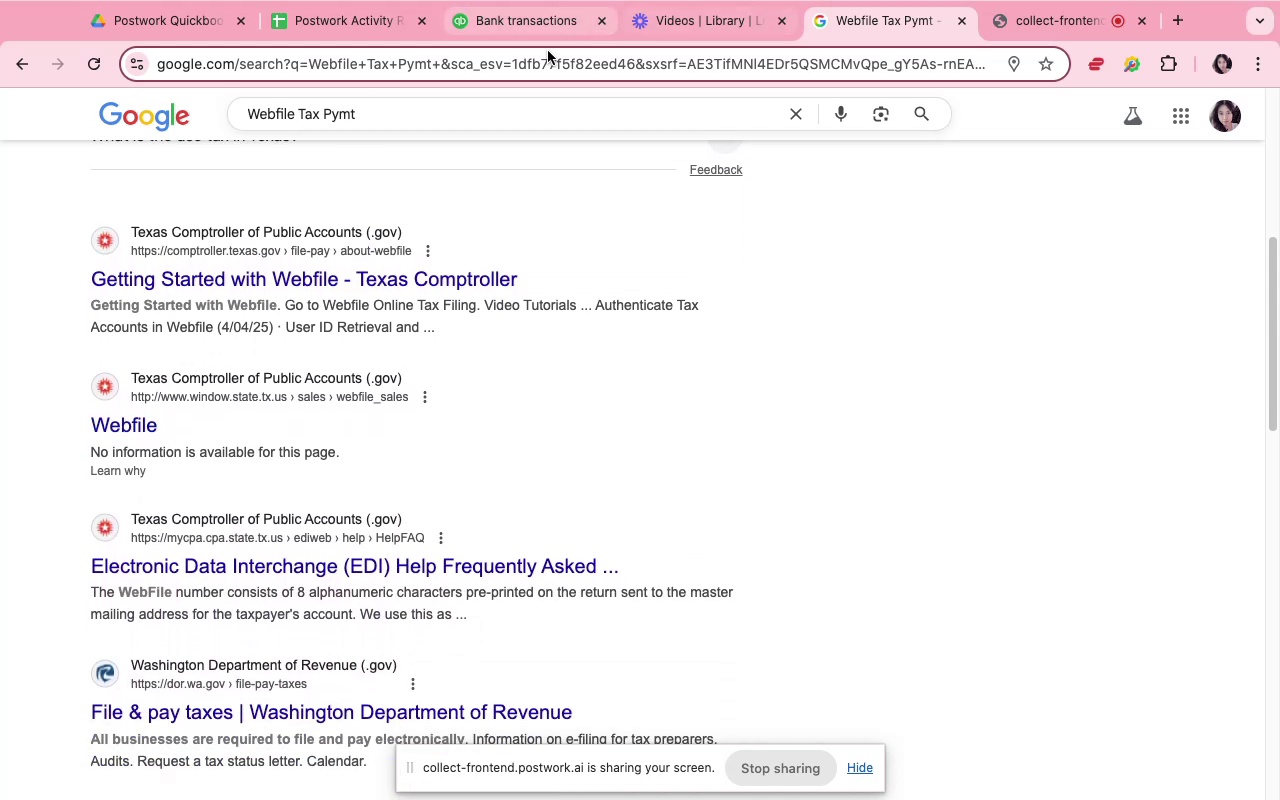 
left_click([497, 17])
 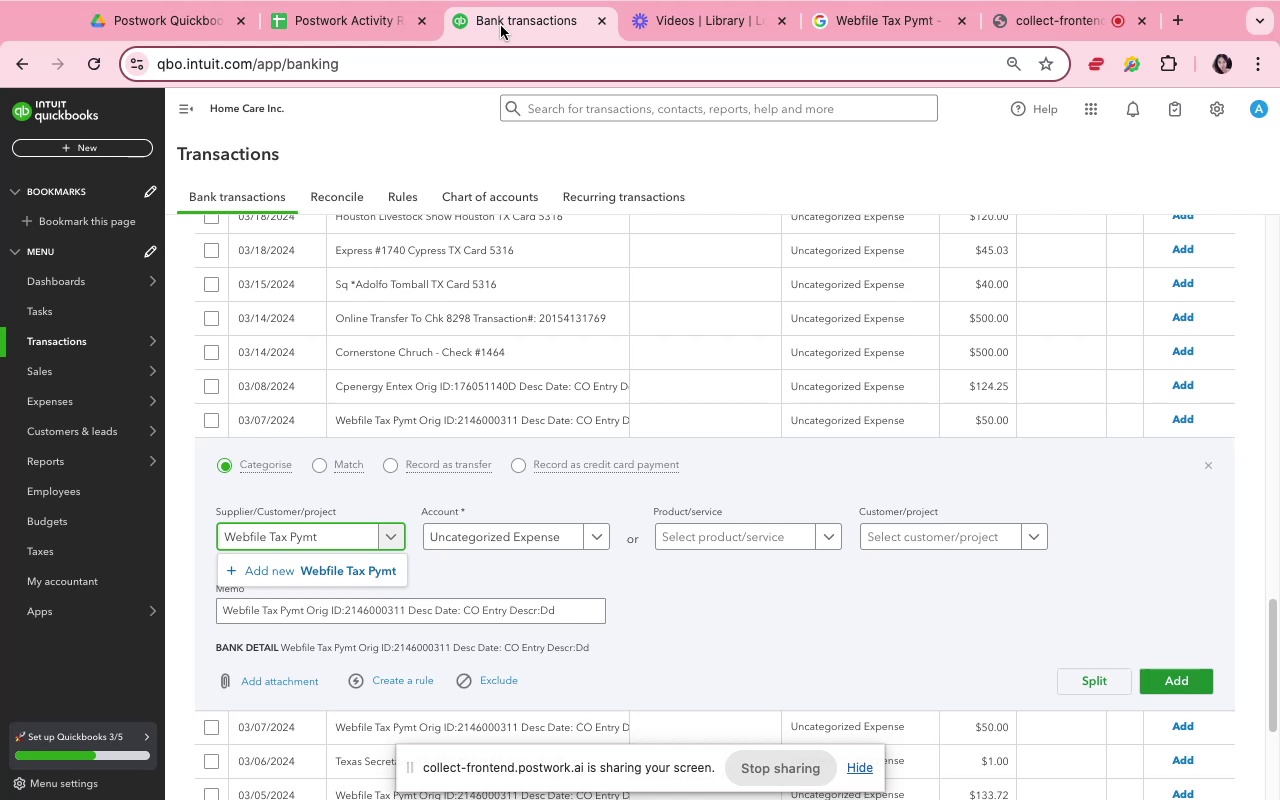 
wait(6.36)
 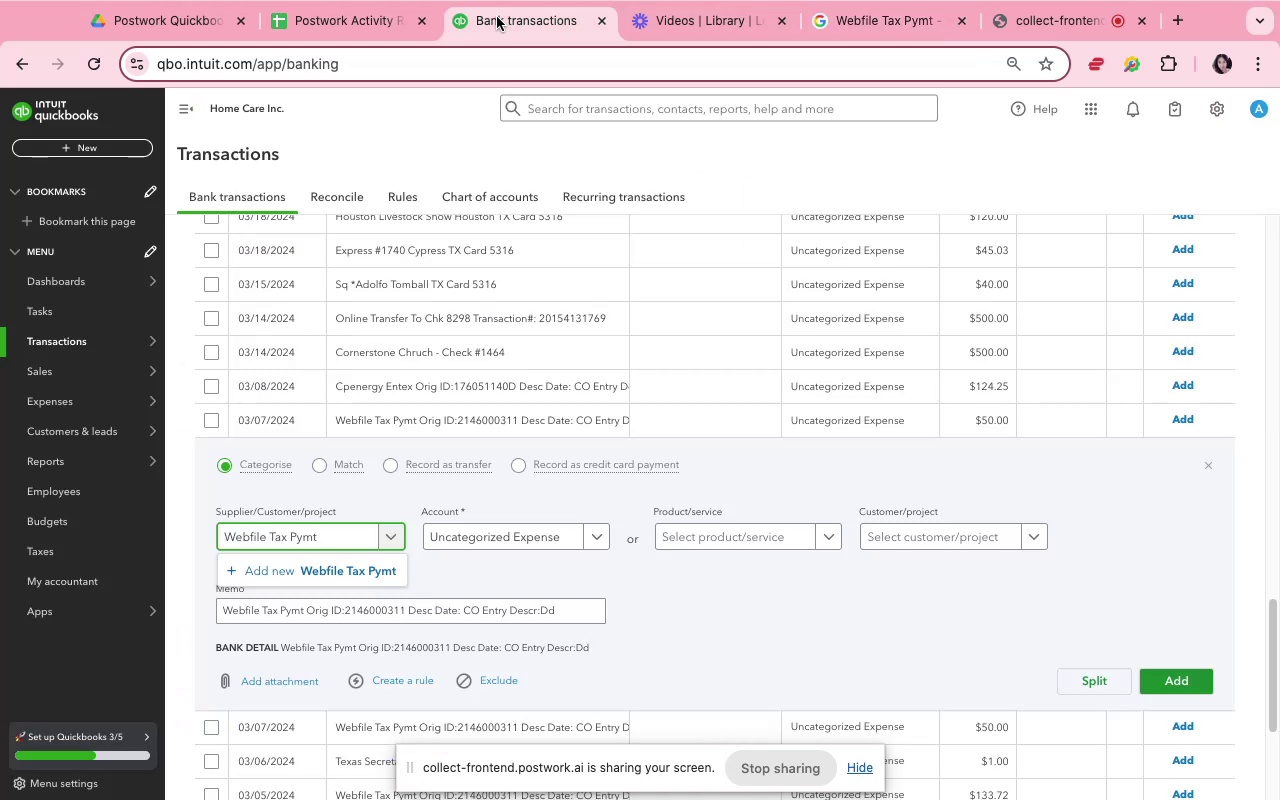 
key(Backspace)
 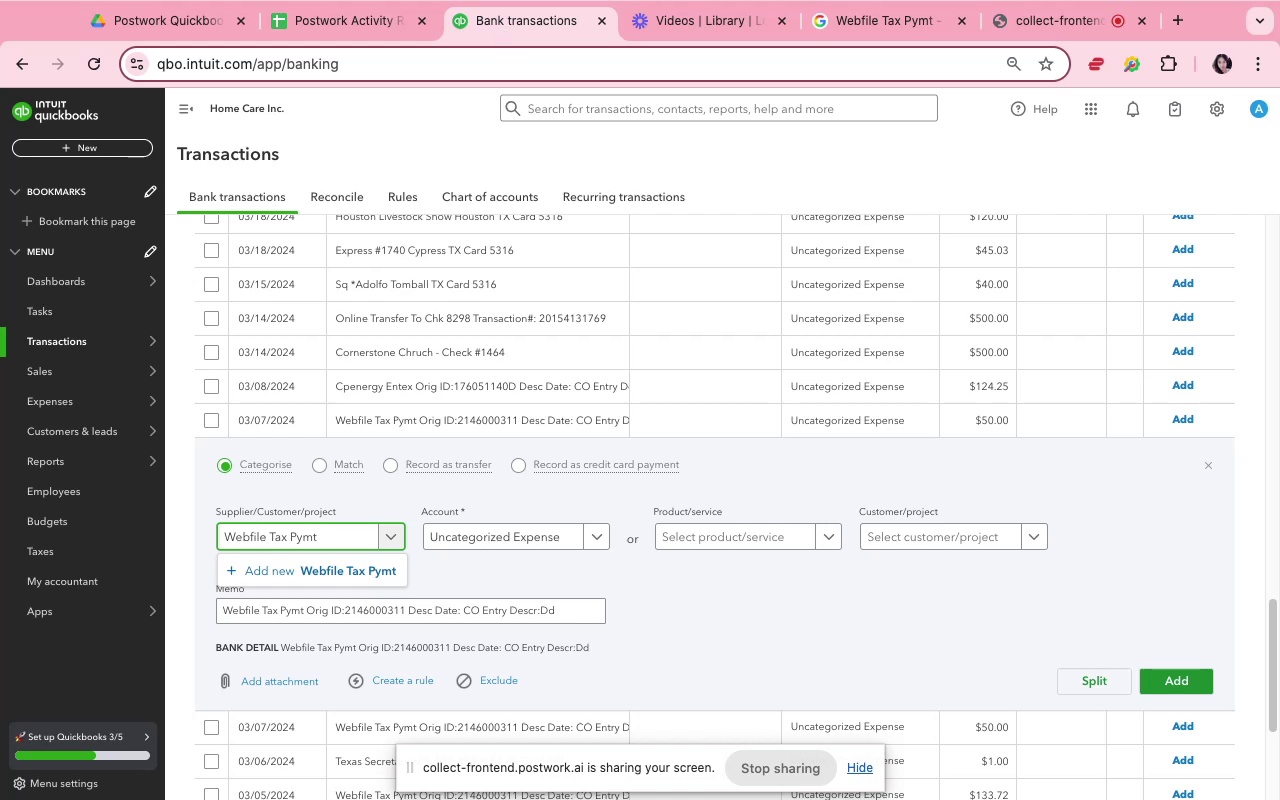 
key(Backspace)
 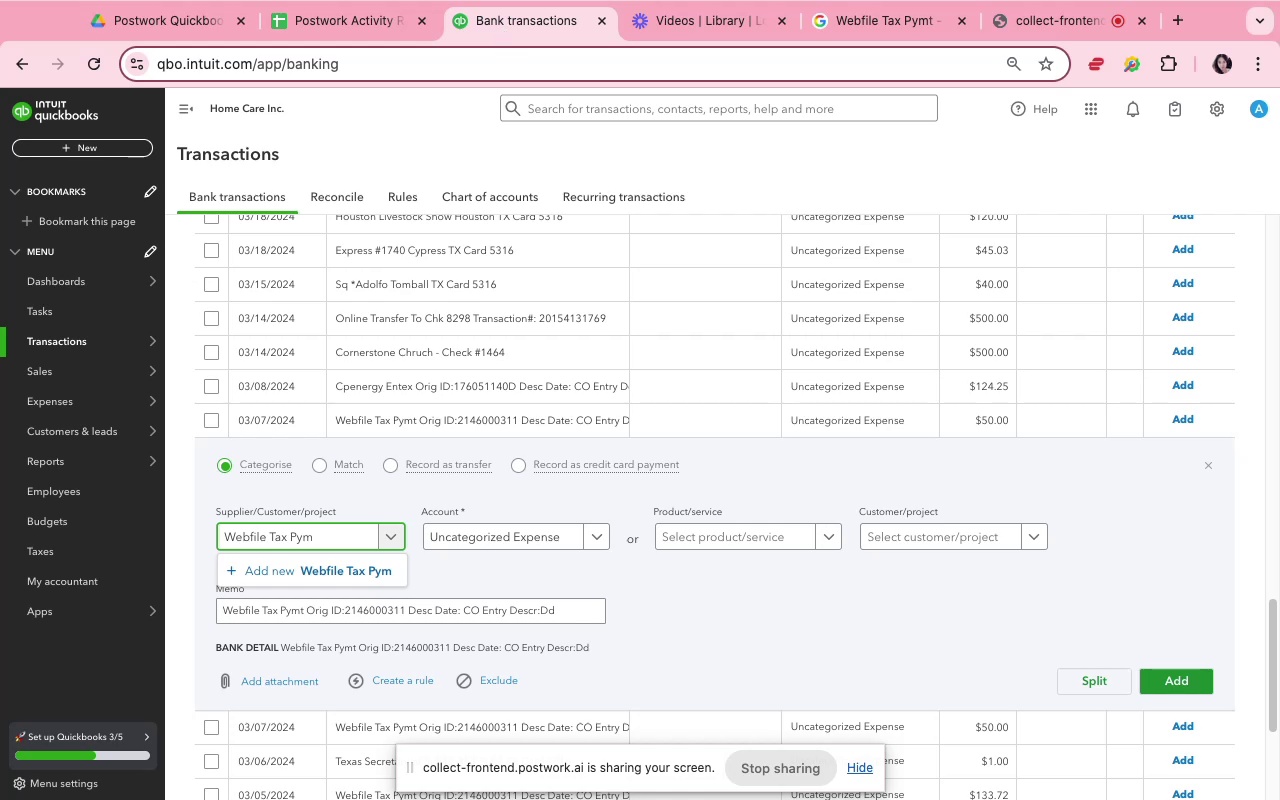 
key(Backspace)
 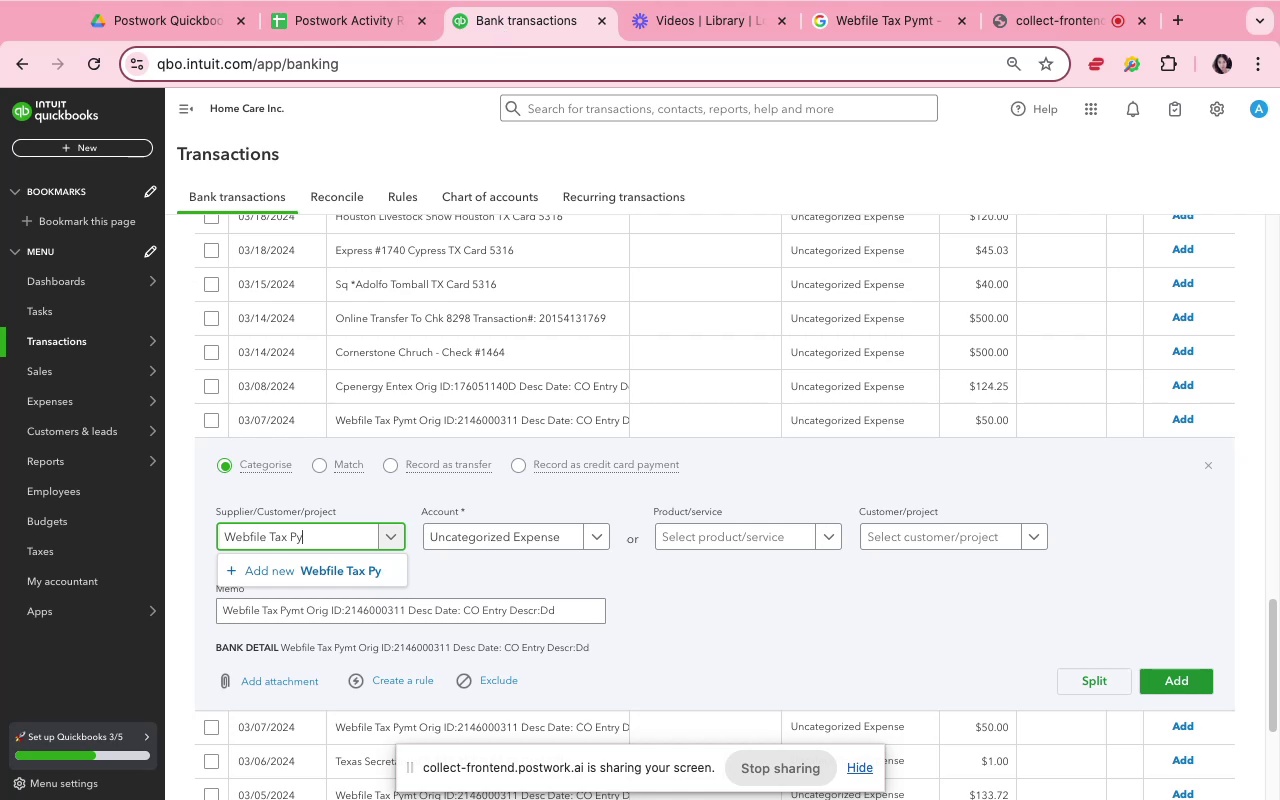 
key(Backspace)
 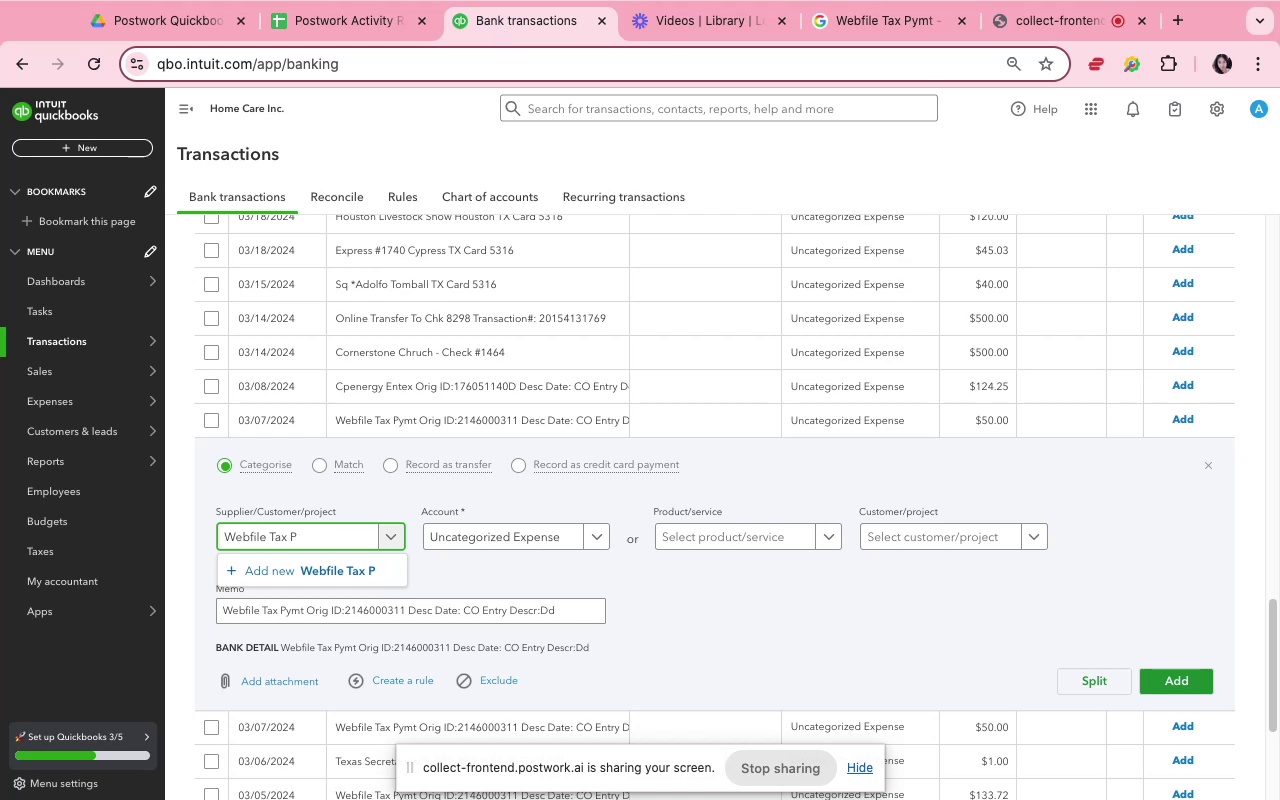 
key(Backspace)
 